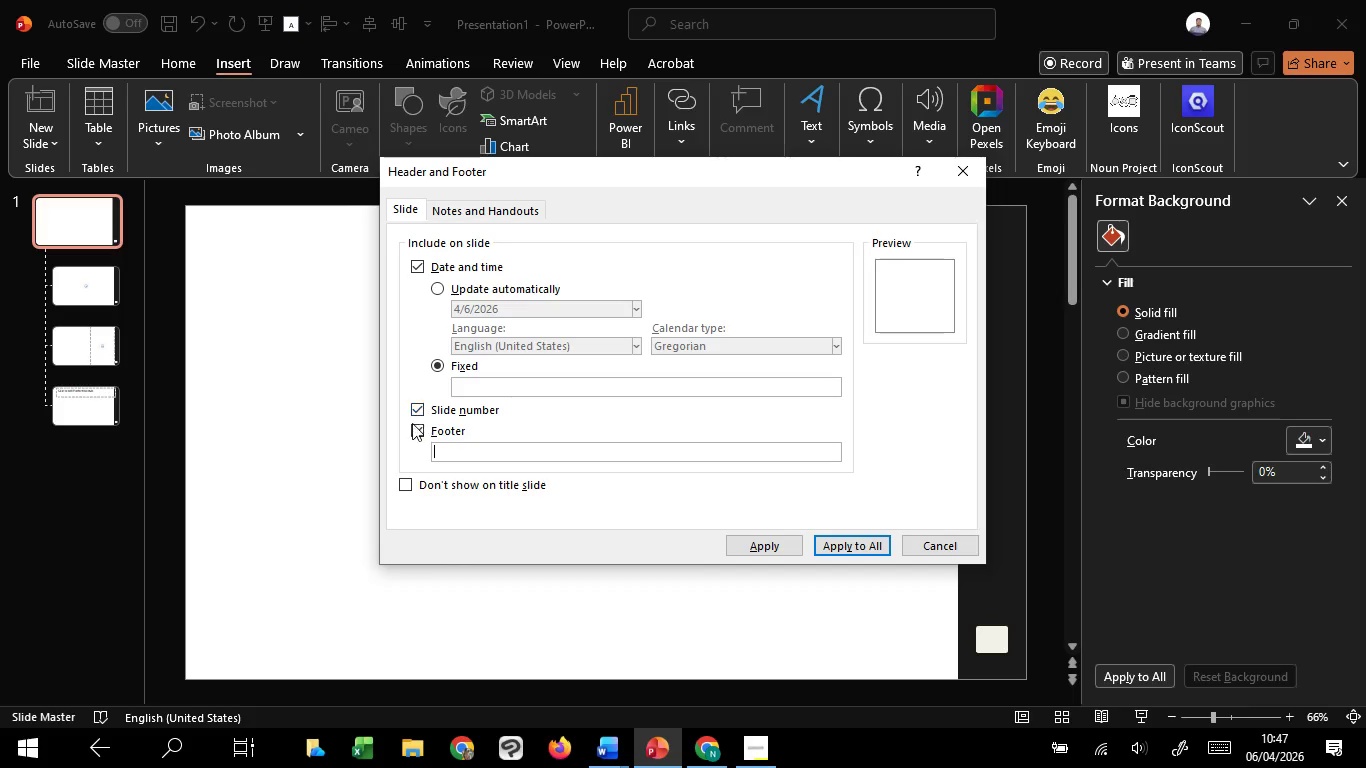 
left_click([417, 429])
 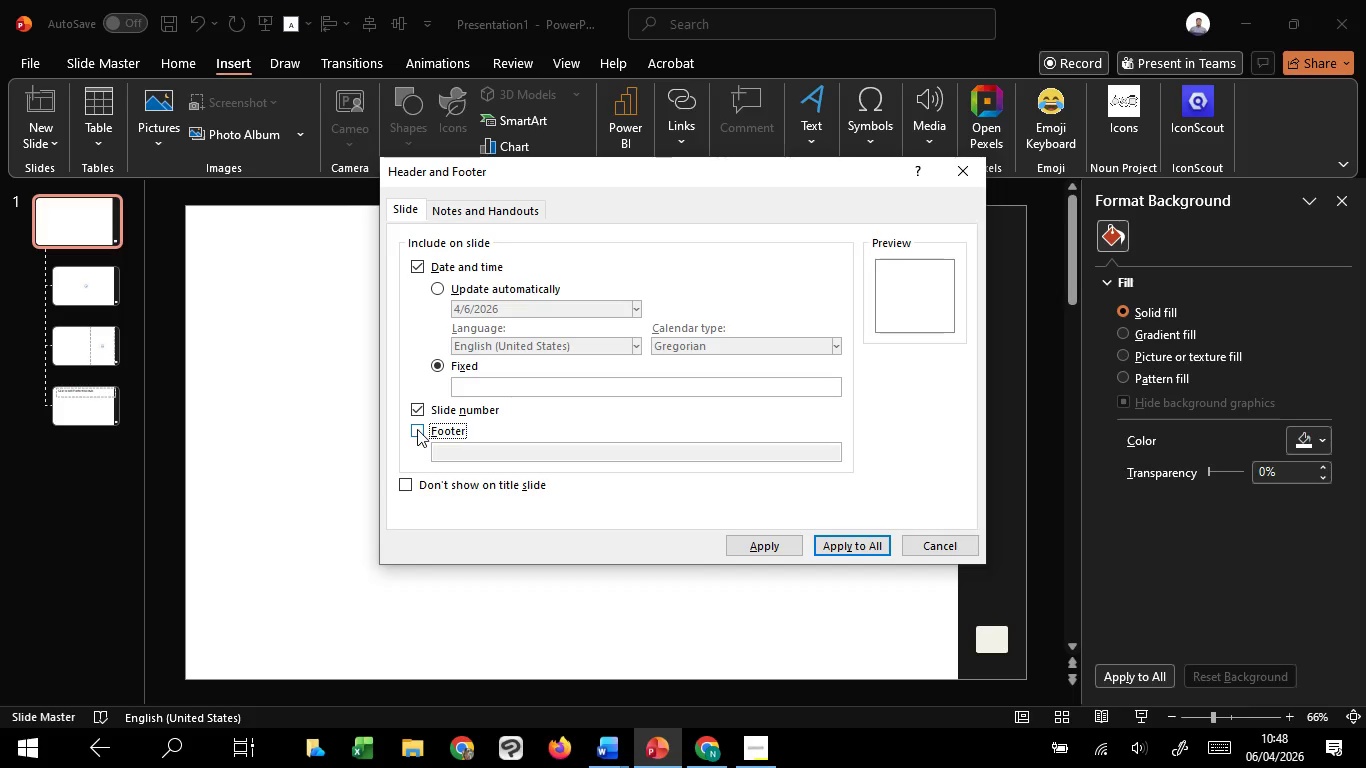 
left_click([417, 429])
 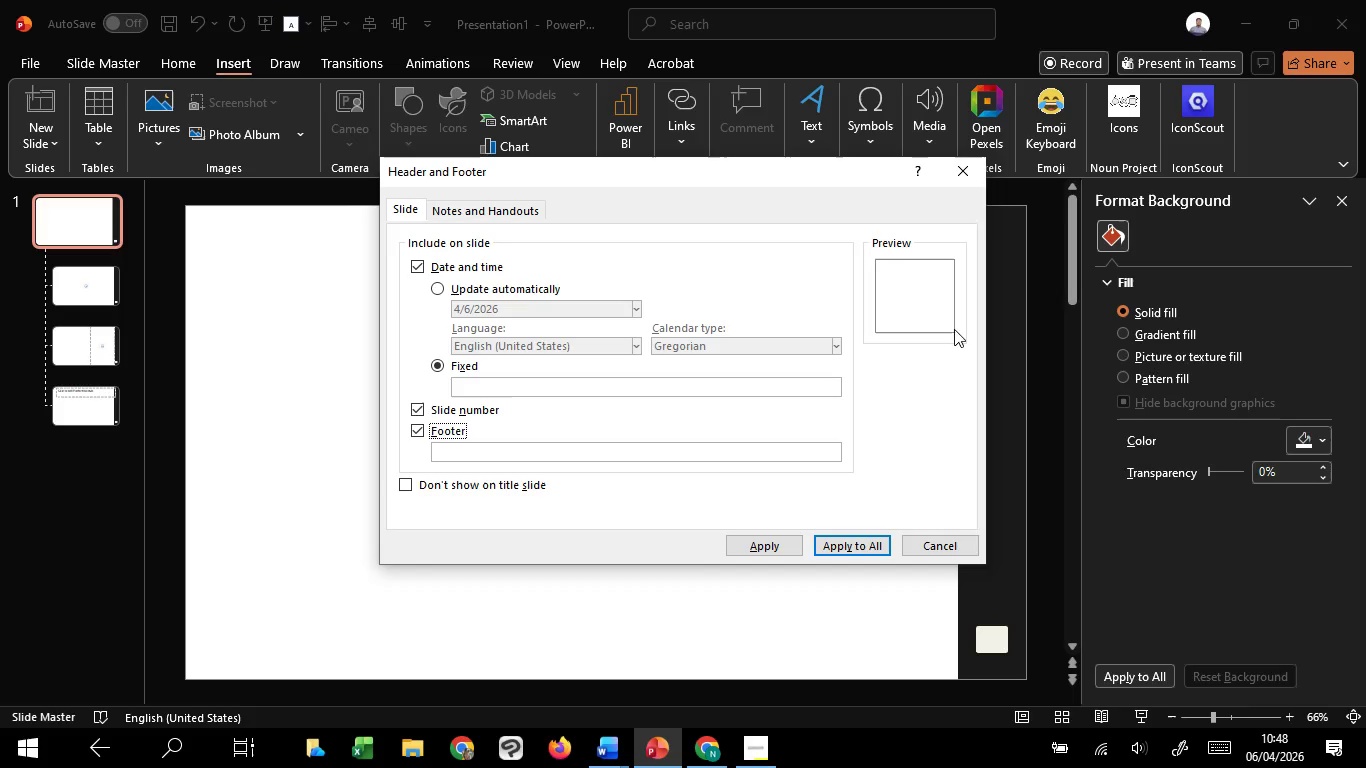 
left_click([937, 305])
 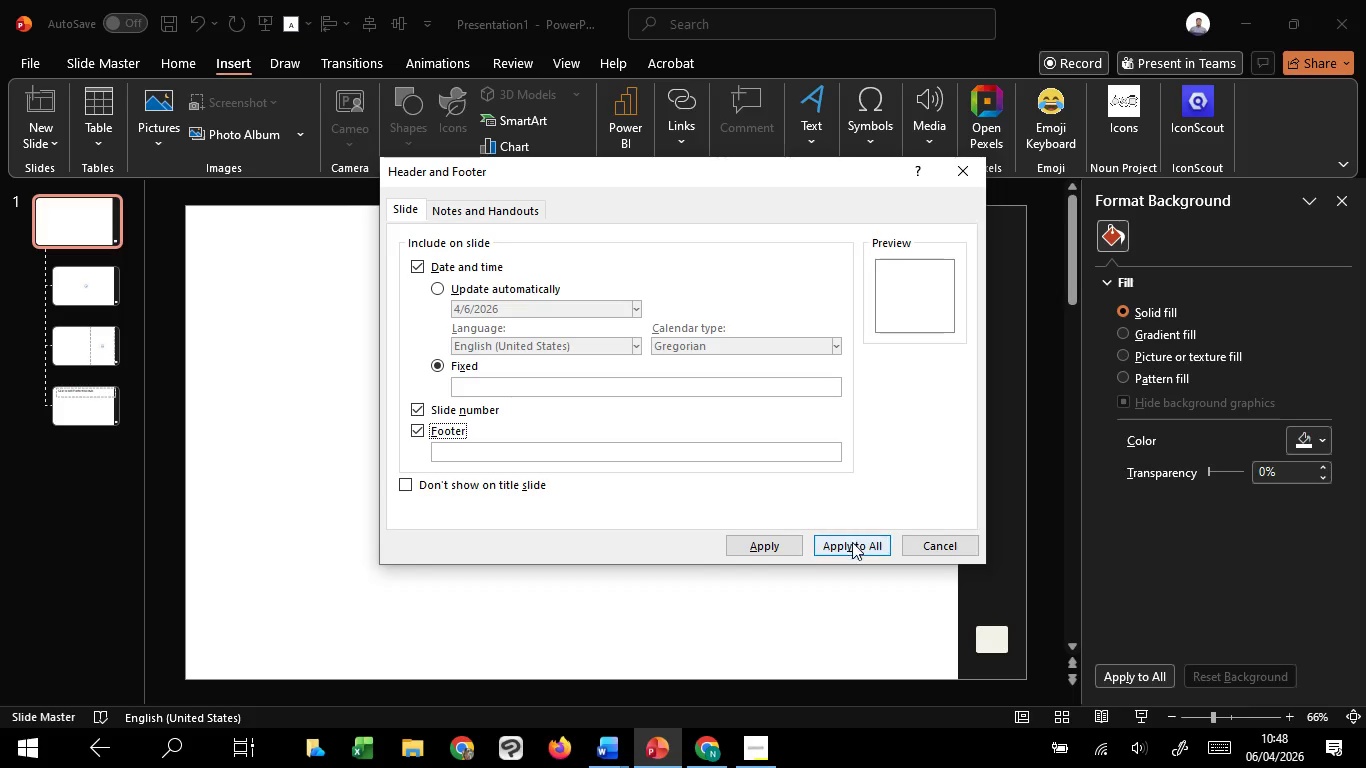 
left_click([853, 542])
 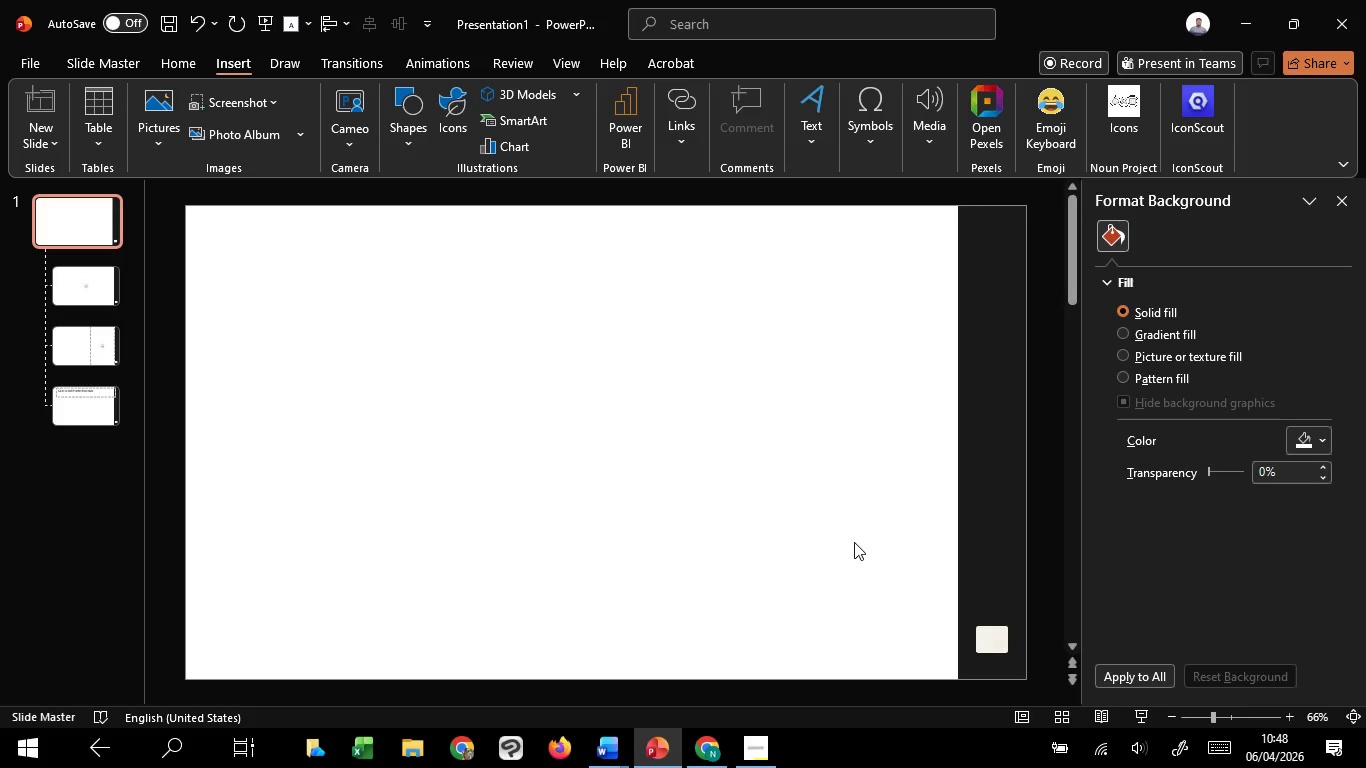 
left_click([854, 542])
 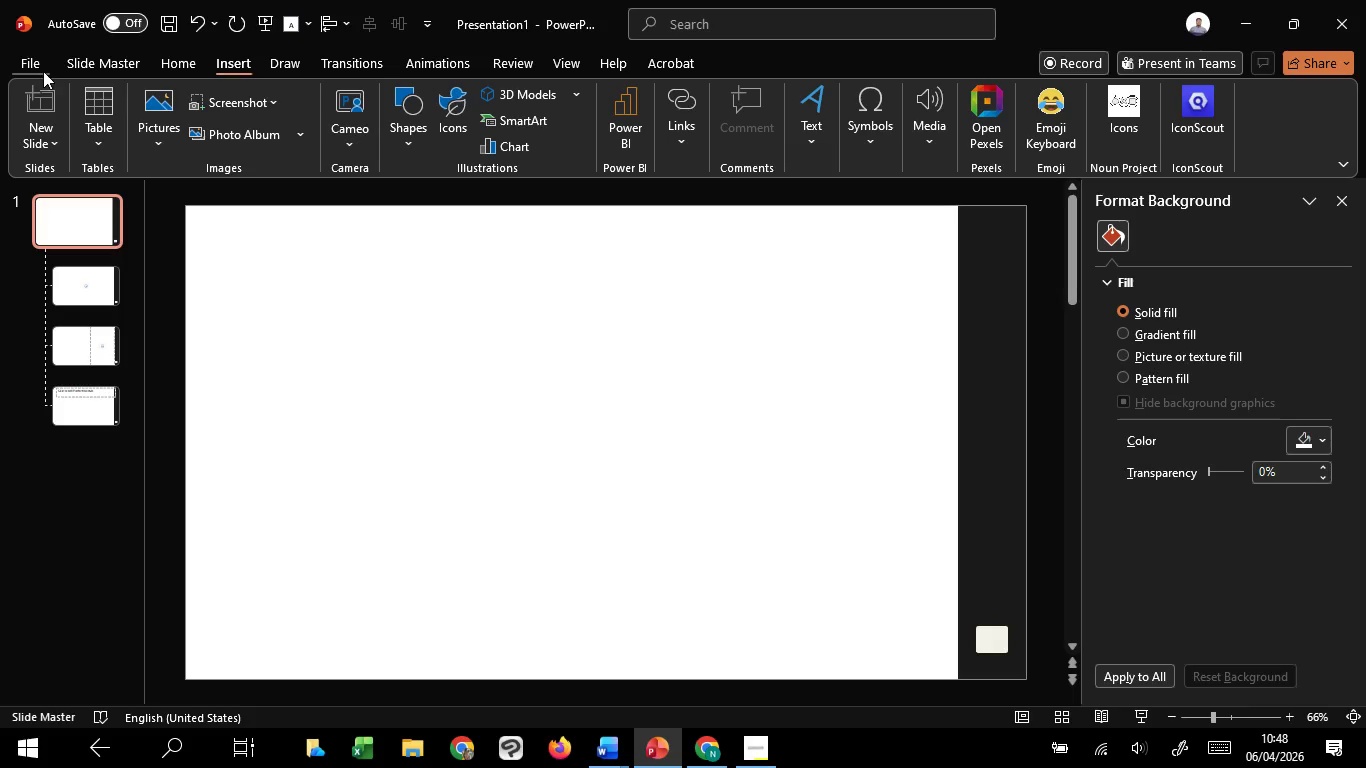 
left_click([95, 65])
 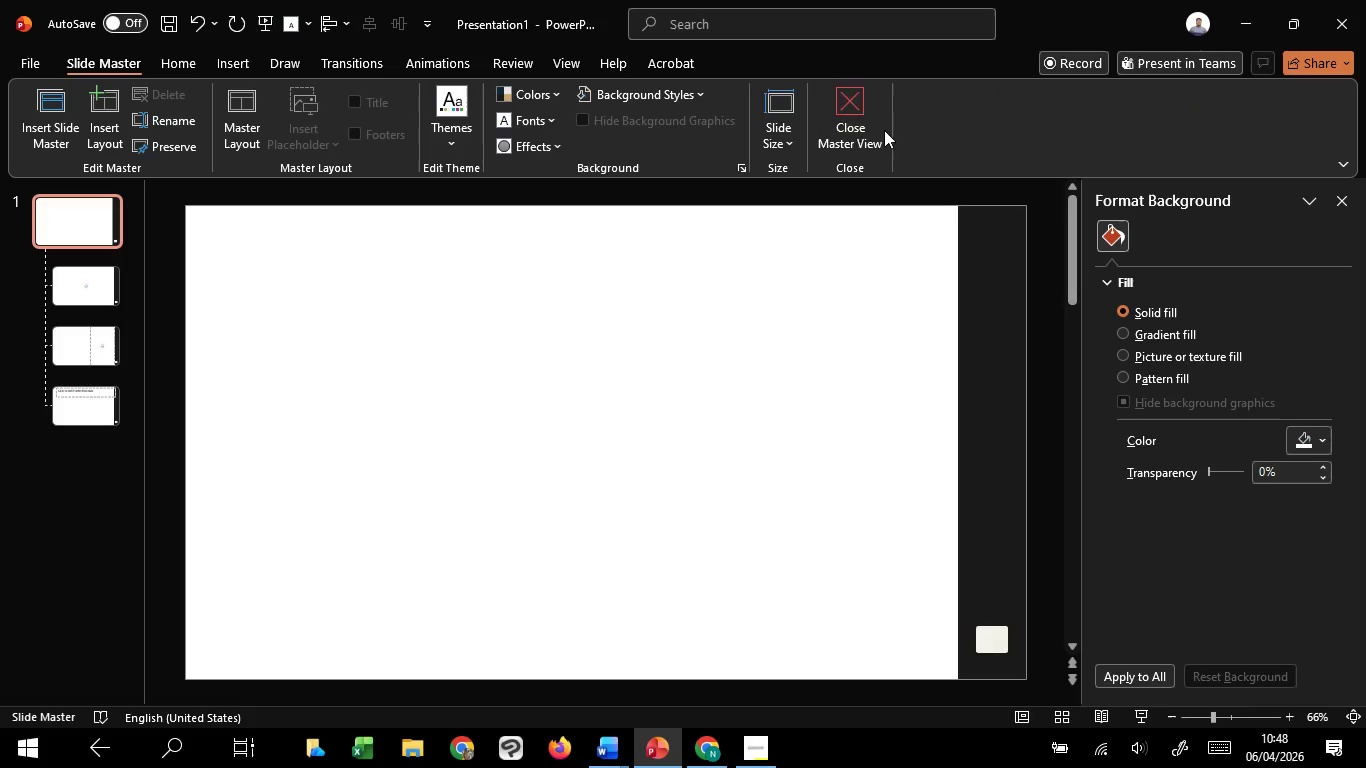 
left_click([848, 114])
 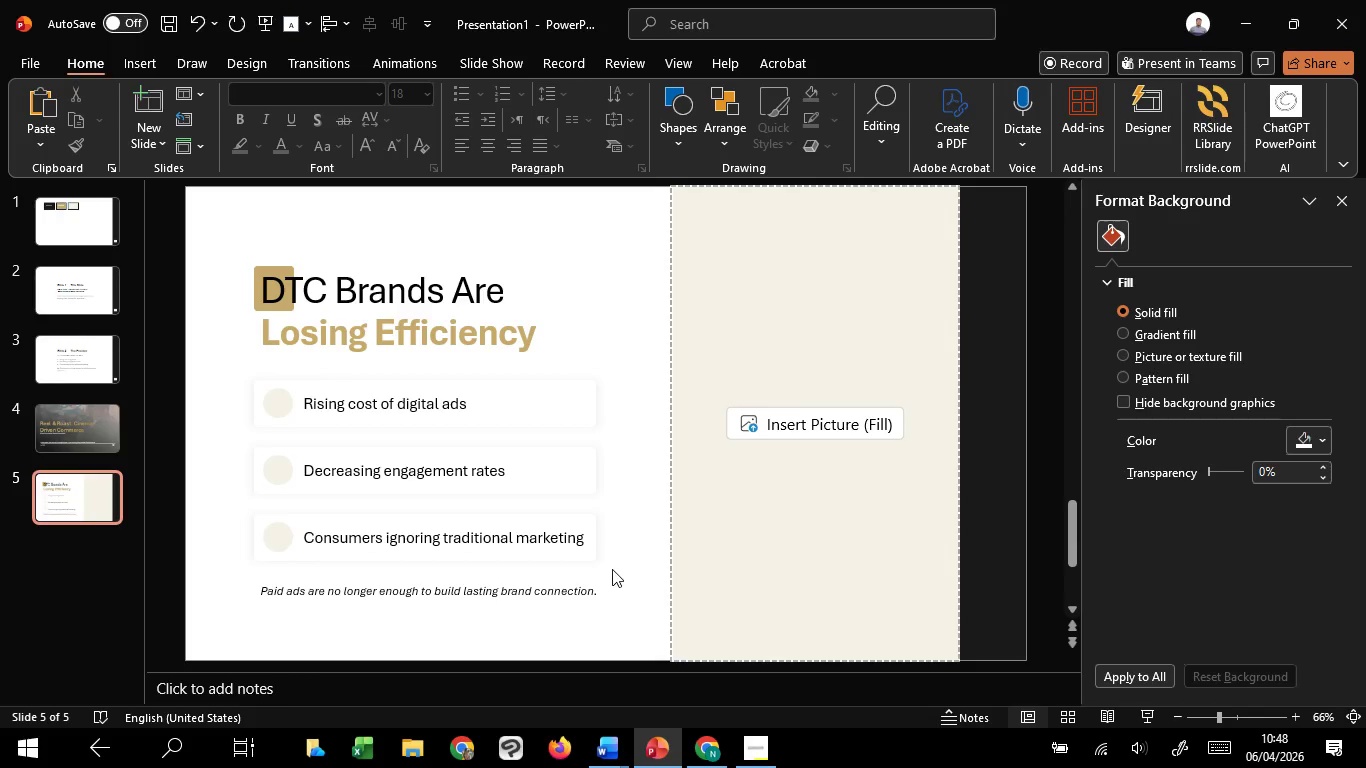 
left_click([630, 650])
 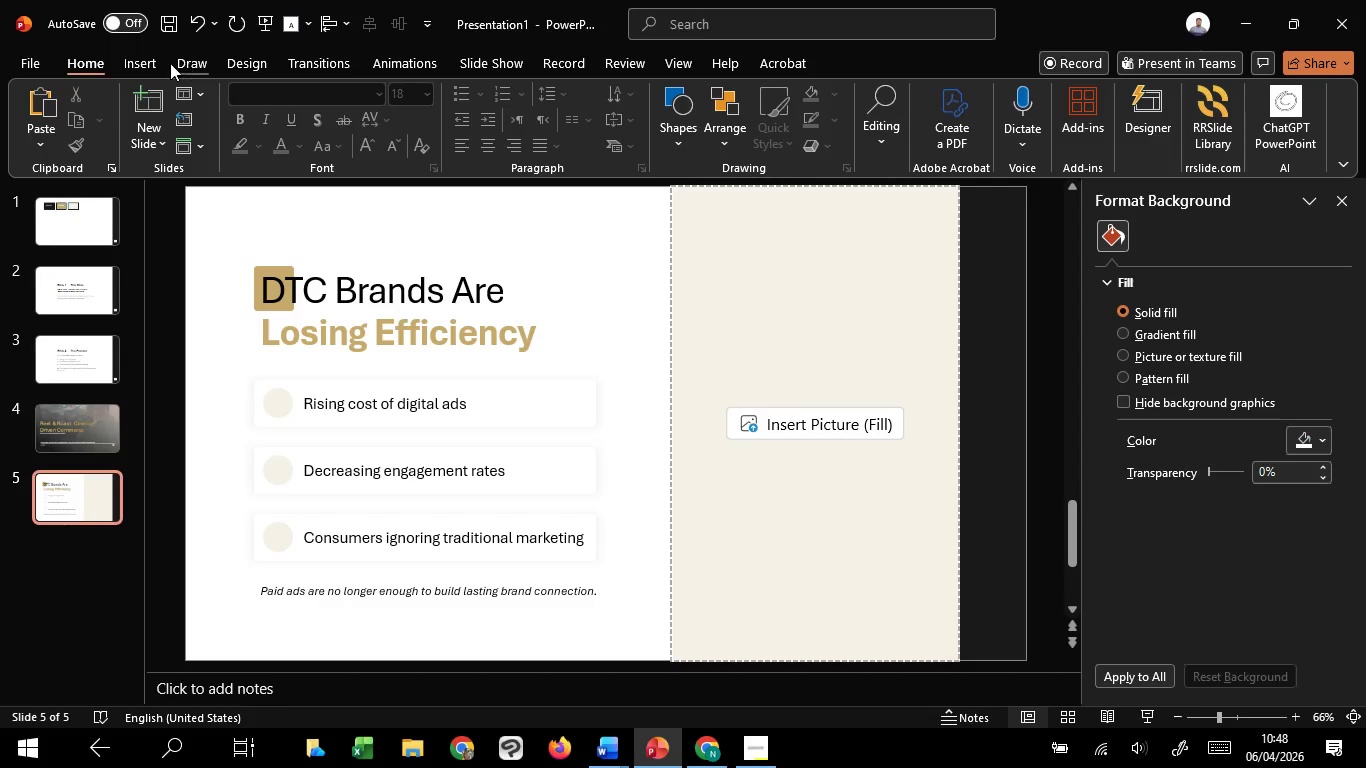 
left_click([121, 63])
 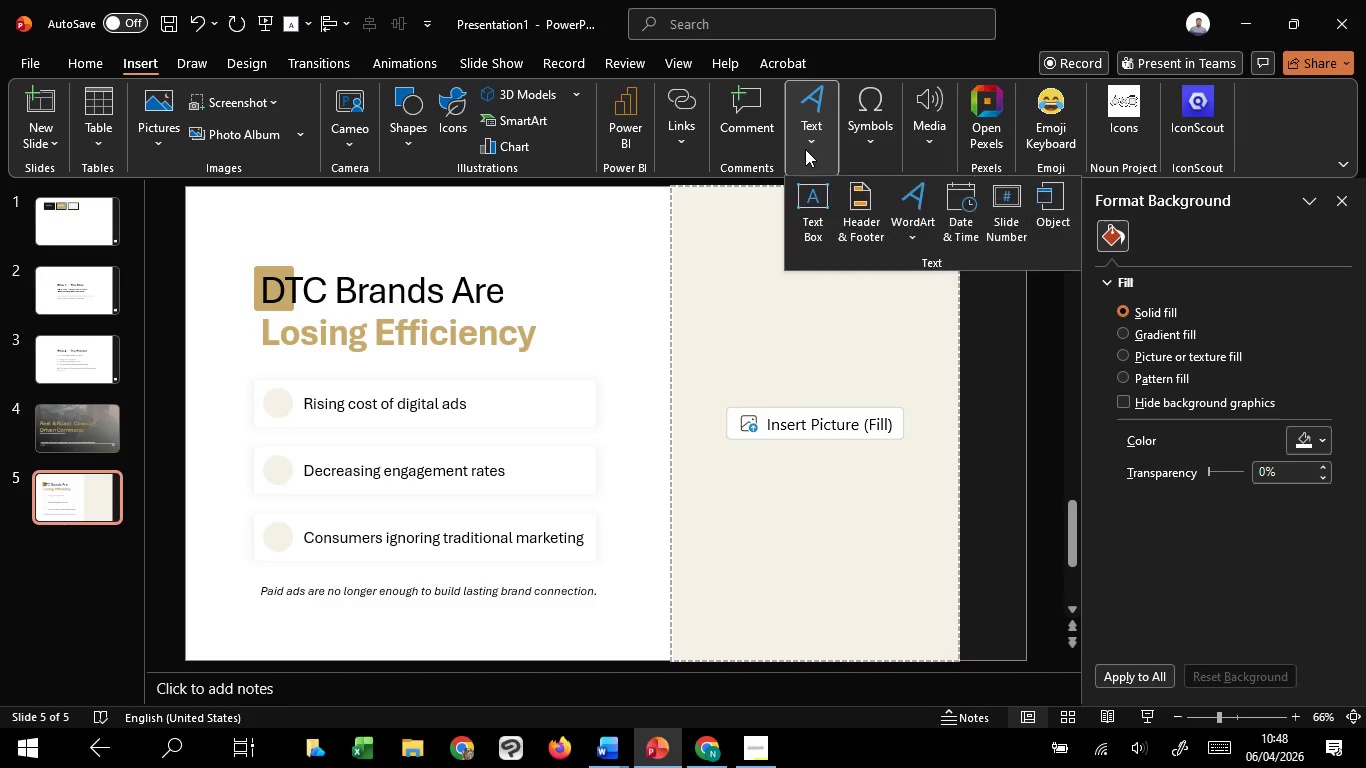 
left_click([871, 210])
 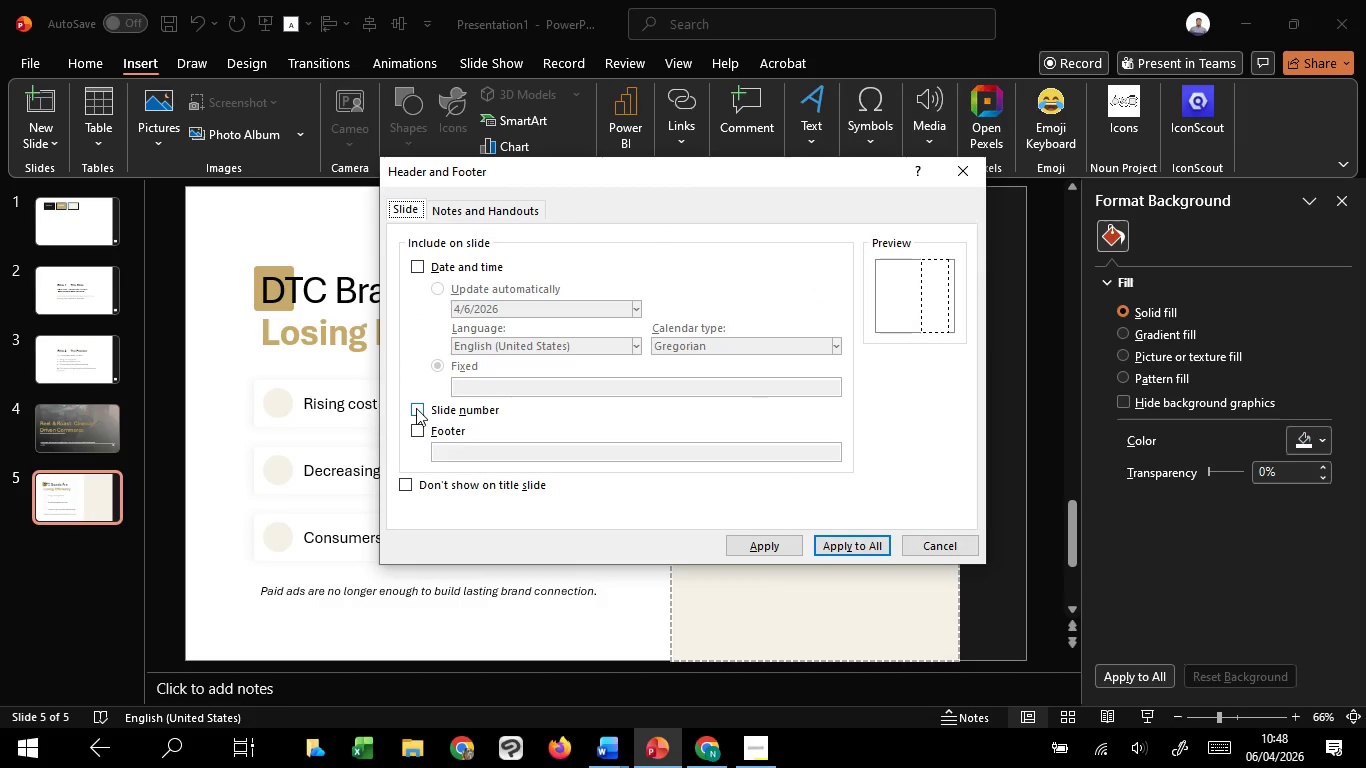 
double_click([417, 433])
 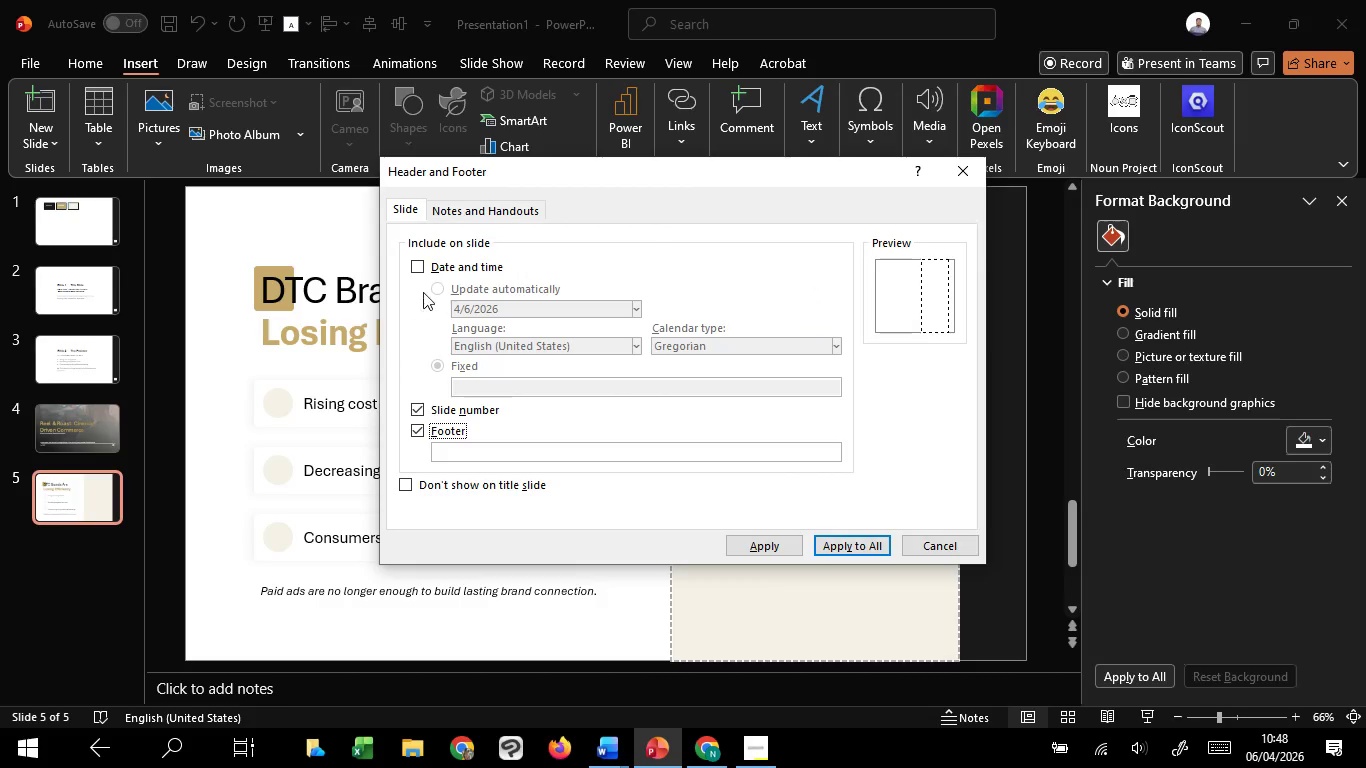 
left_click([422, 270])
 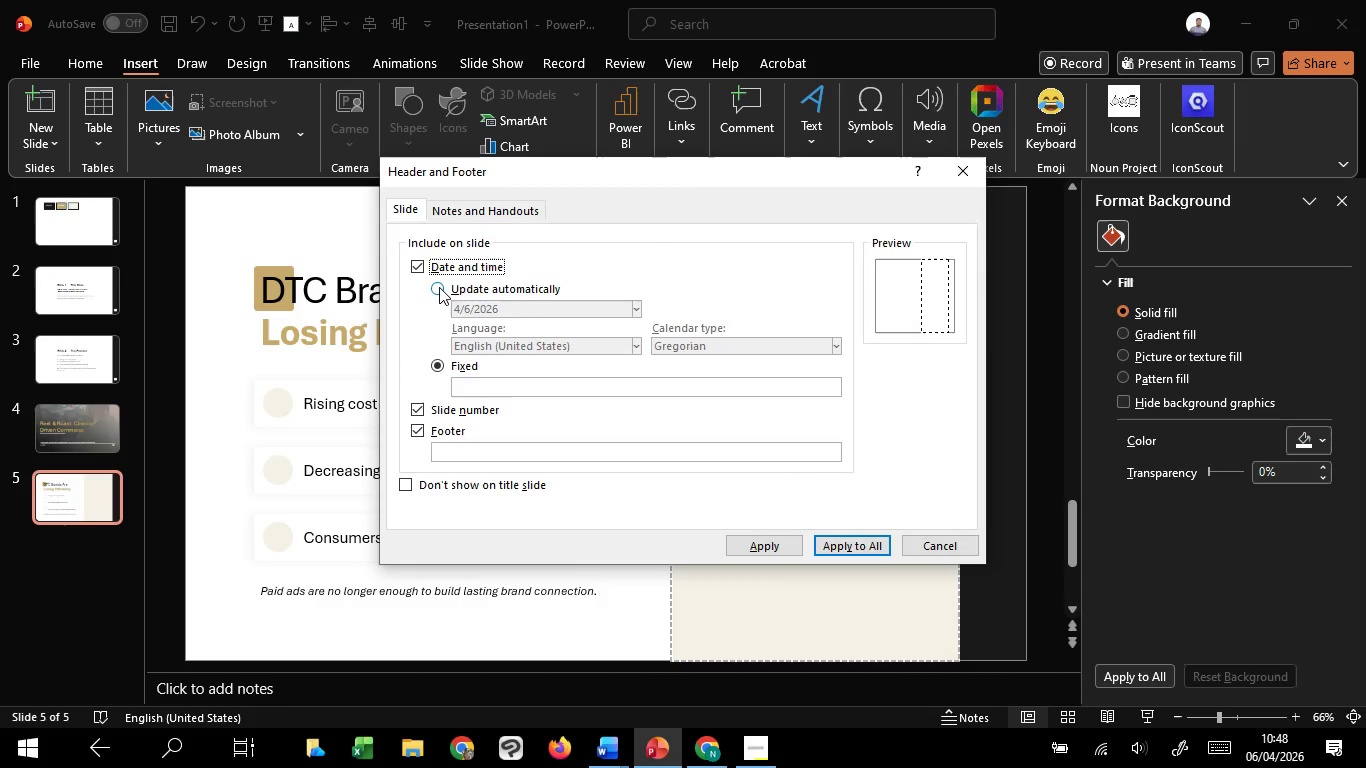 
left_click([441, 289])
 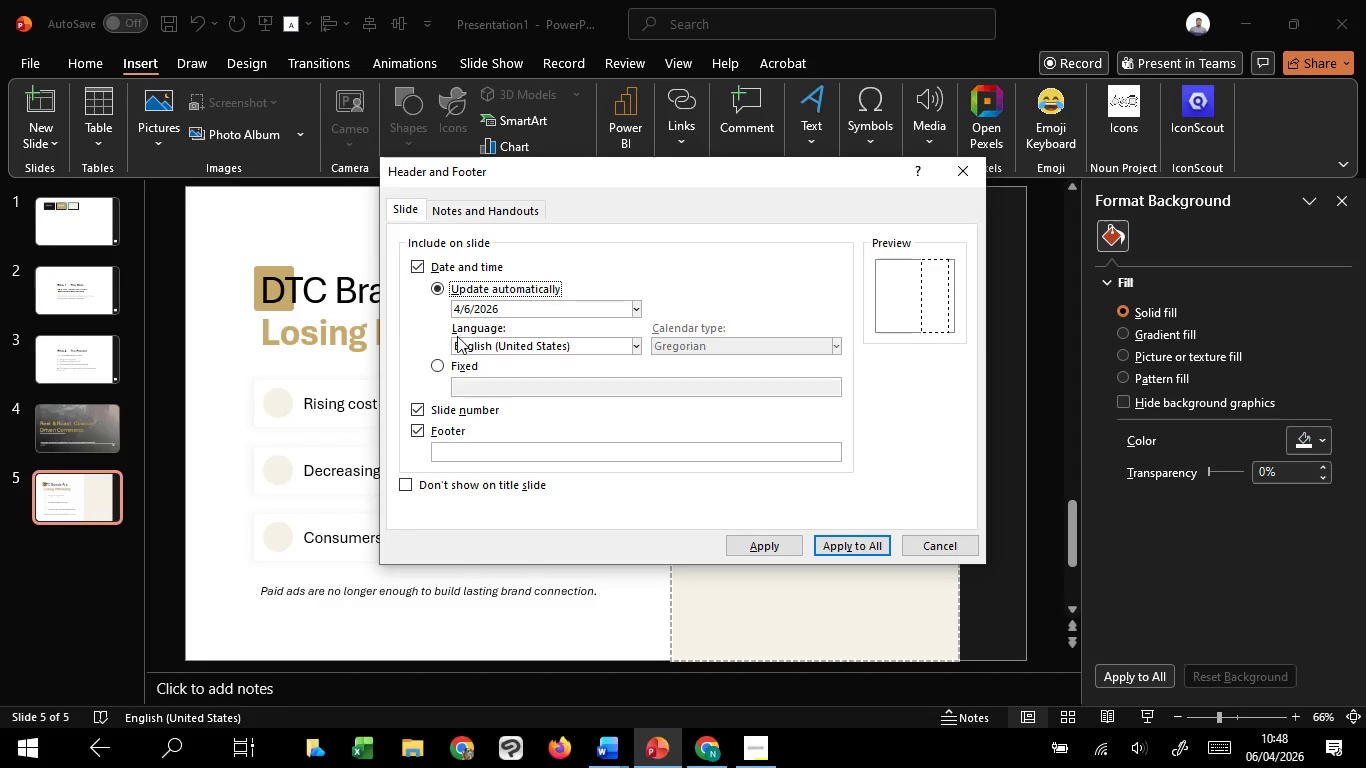 
left_click([434, 367])
 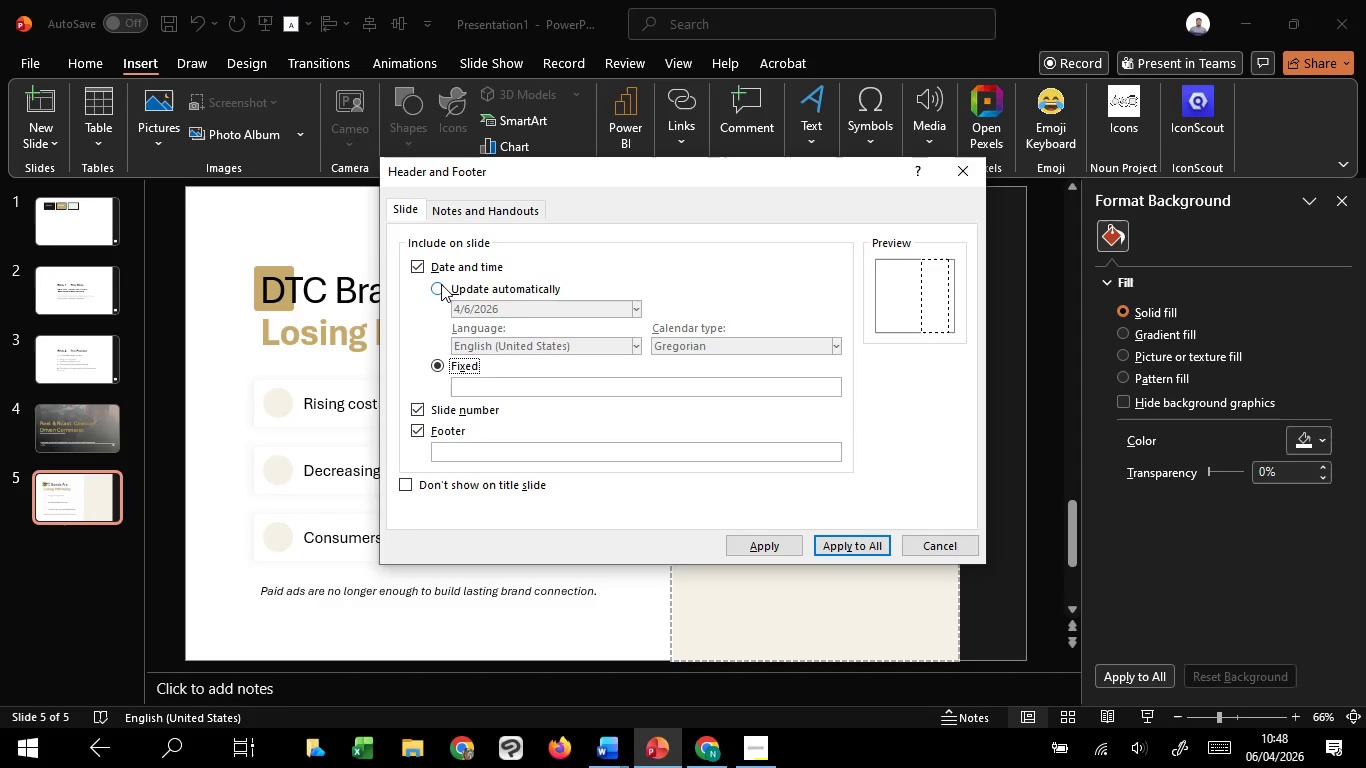 
left_click([441, 283])
 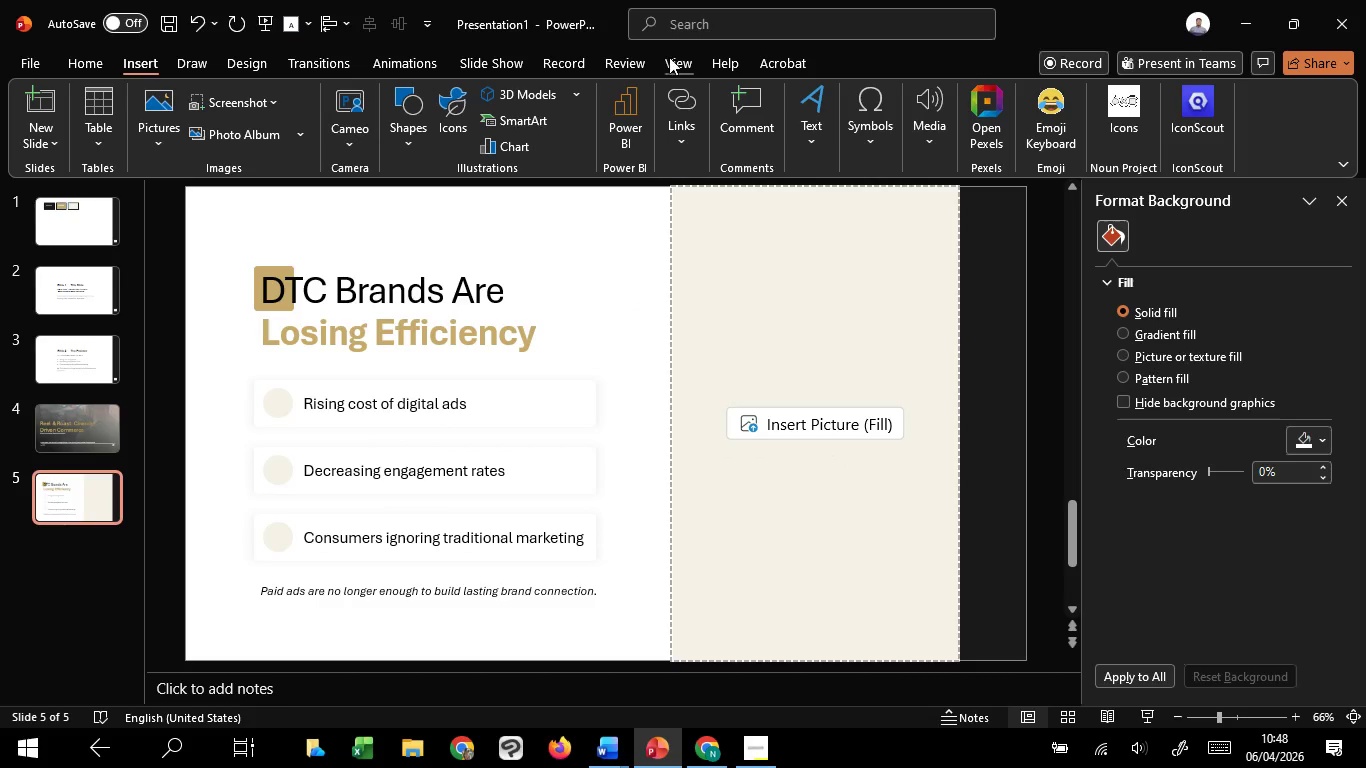 
wait(11.38)
 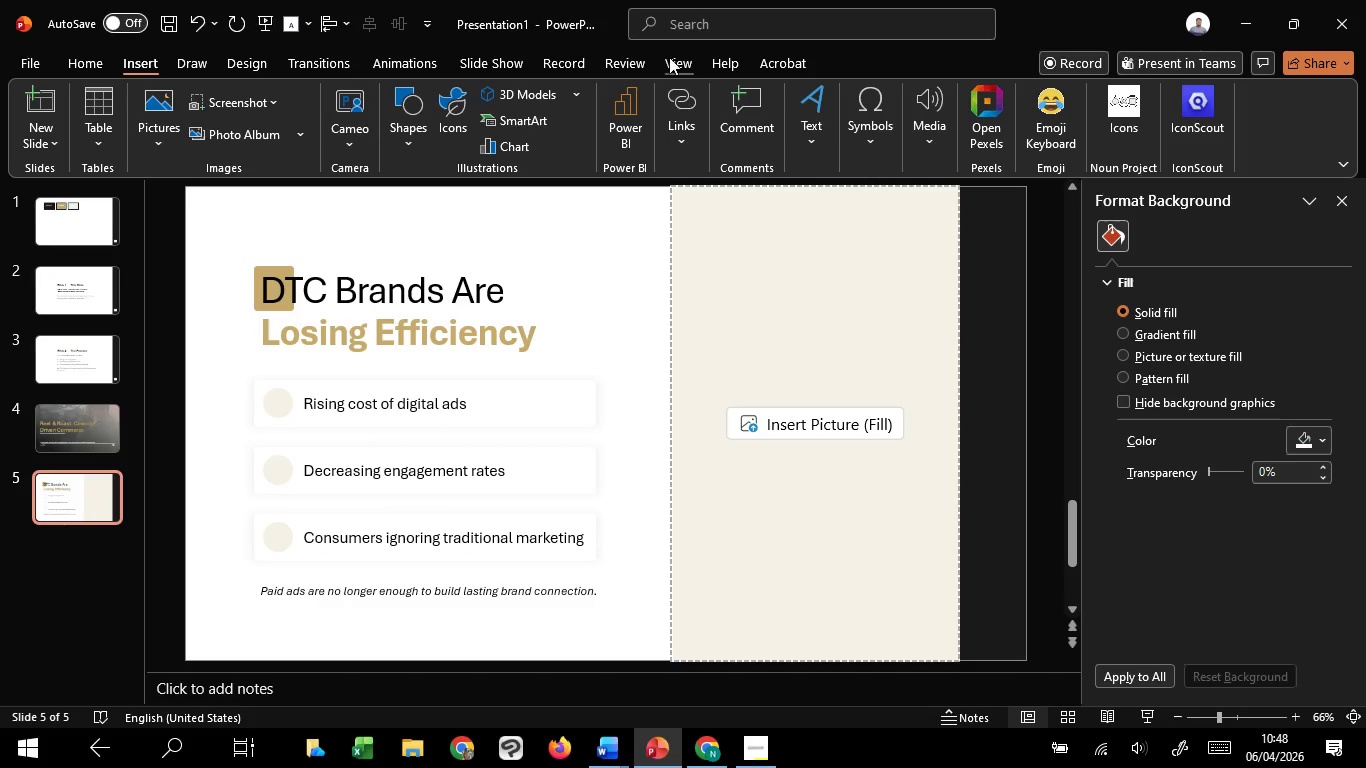 
left_click([468, 66])
 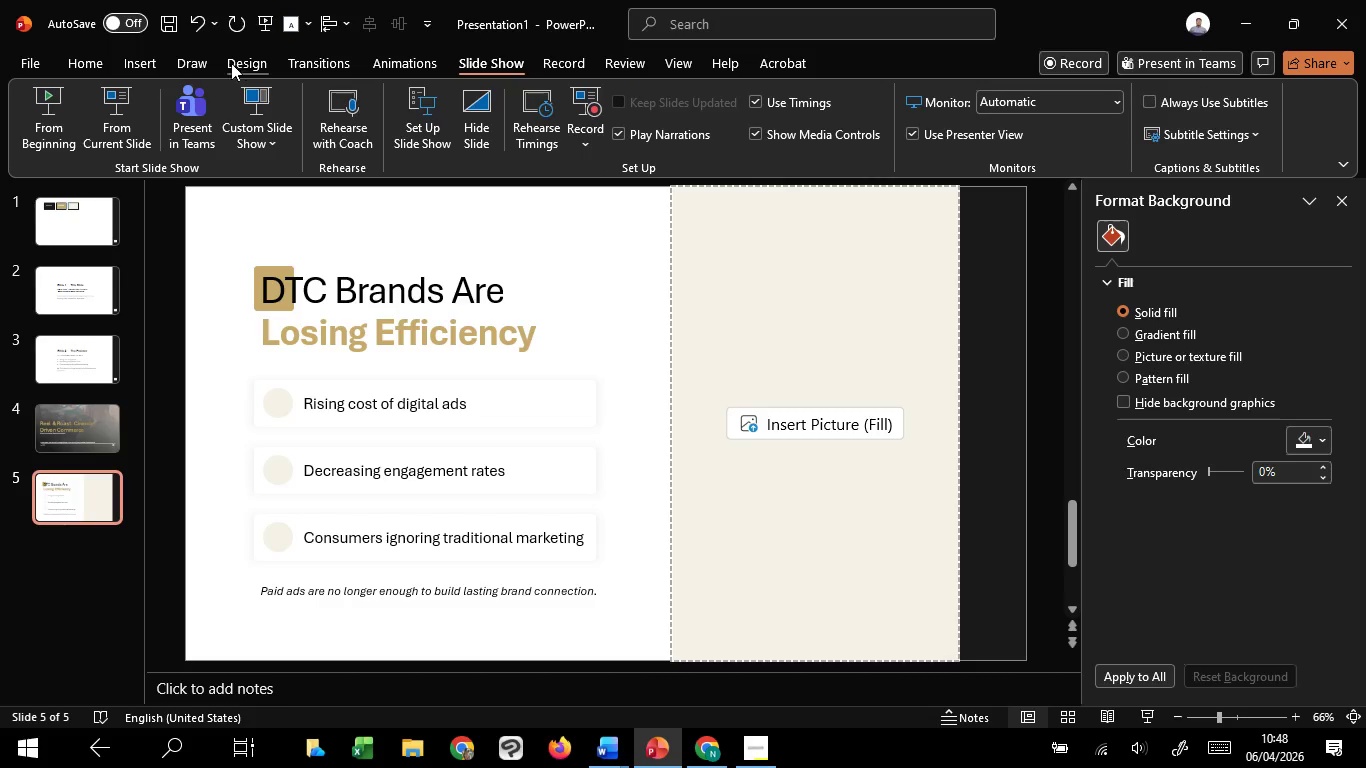 
left_click([140, 70])
 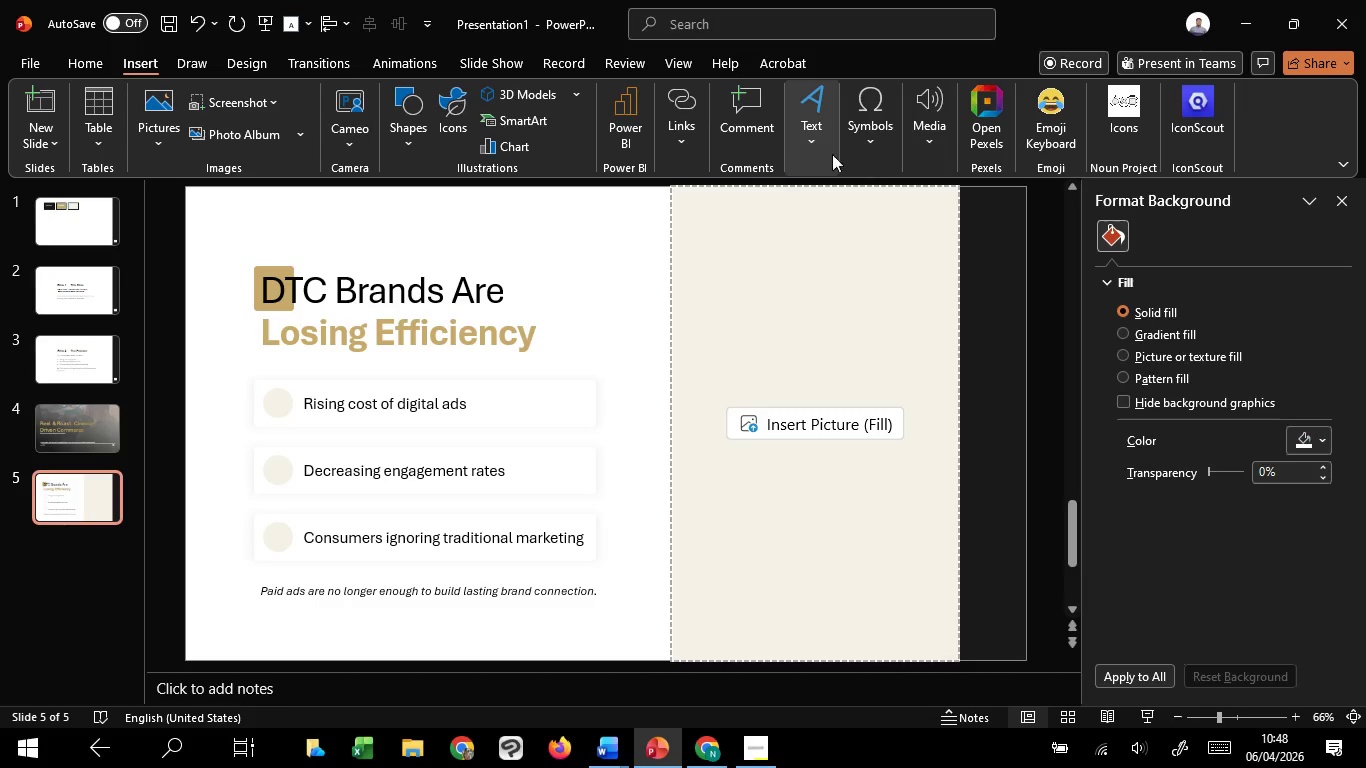 
left_click([800, 139])
 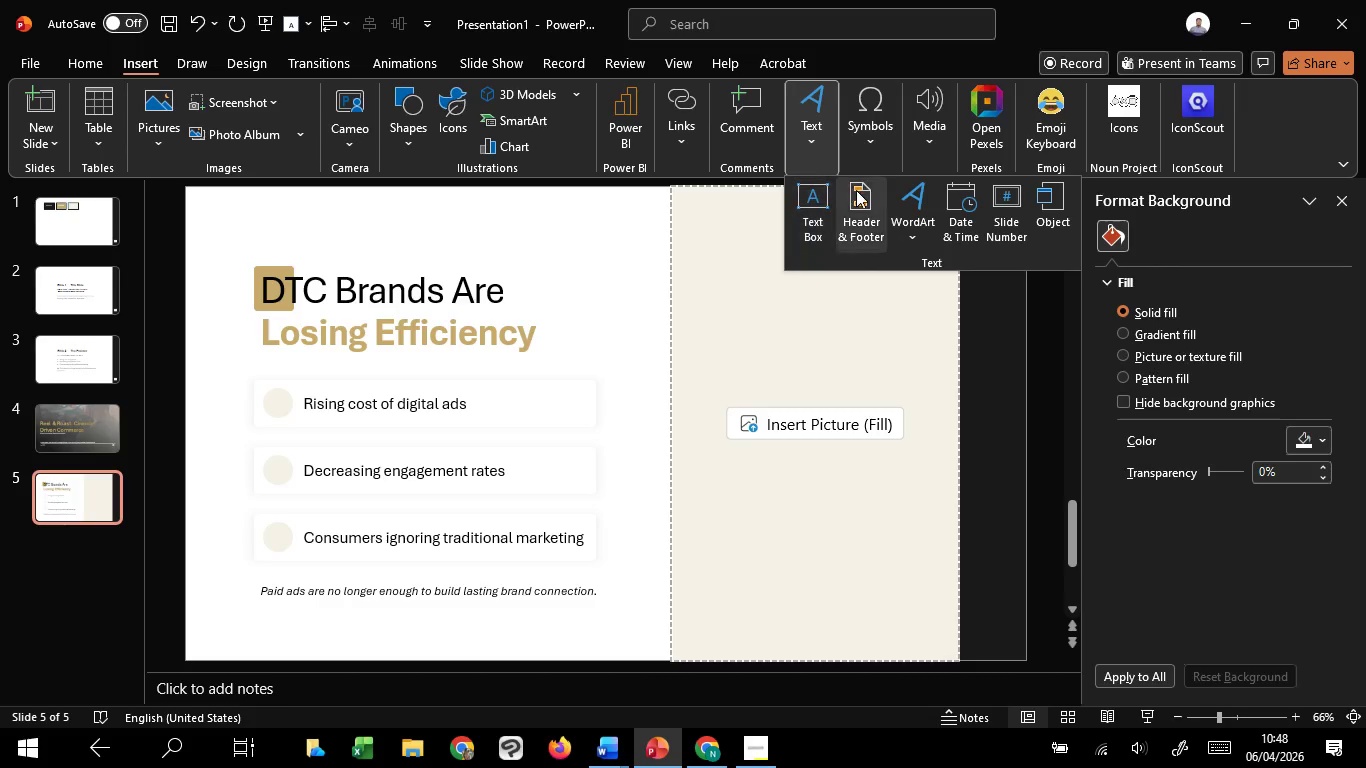 
left_click([856, 190])
 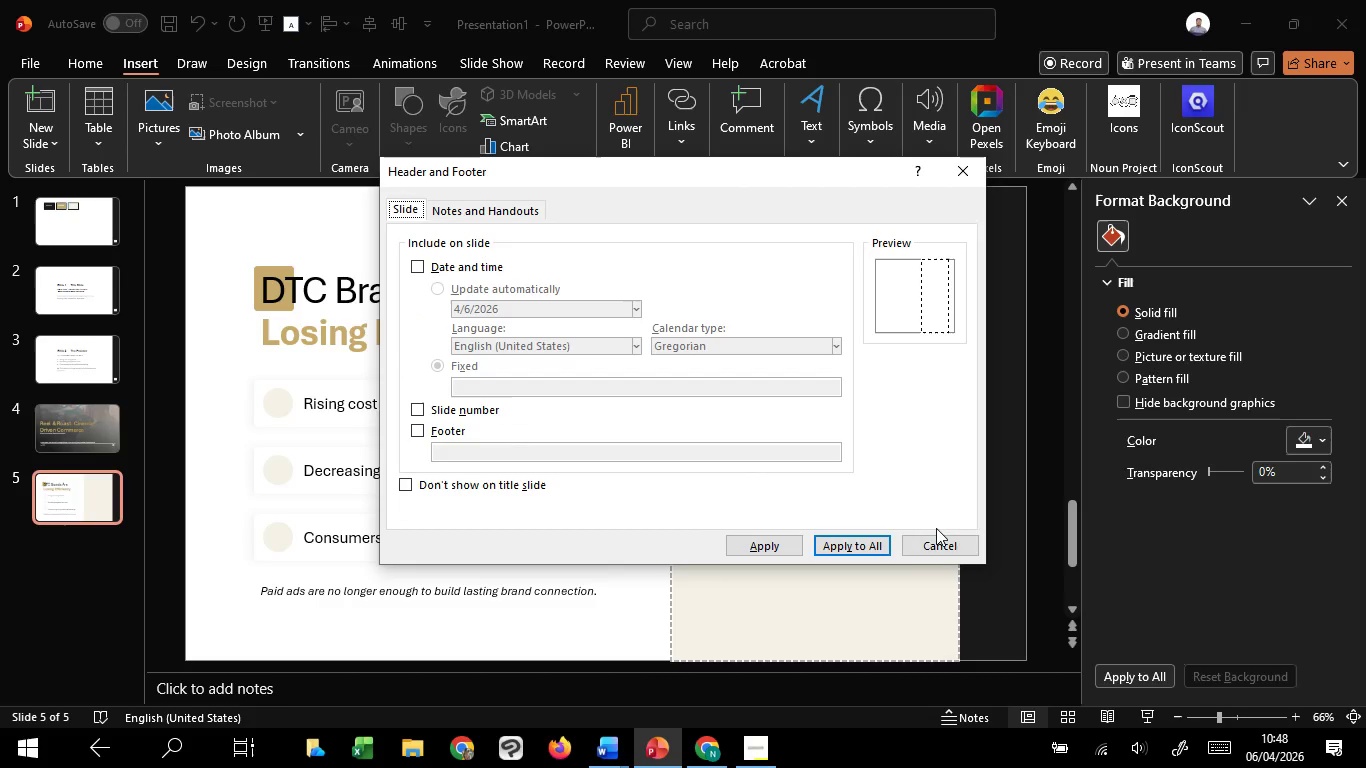 
left_click([940, 536])
 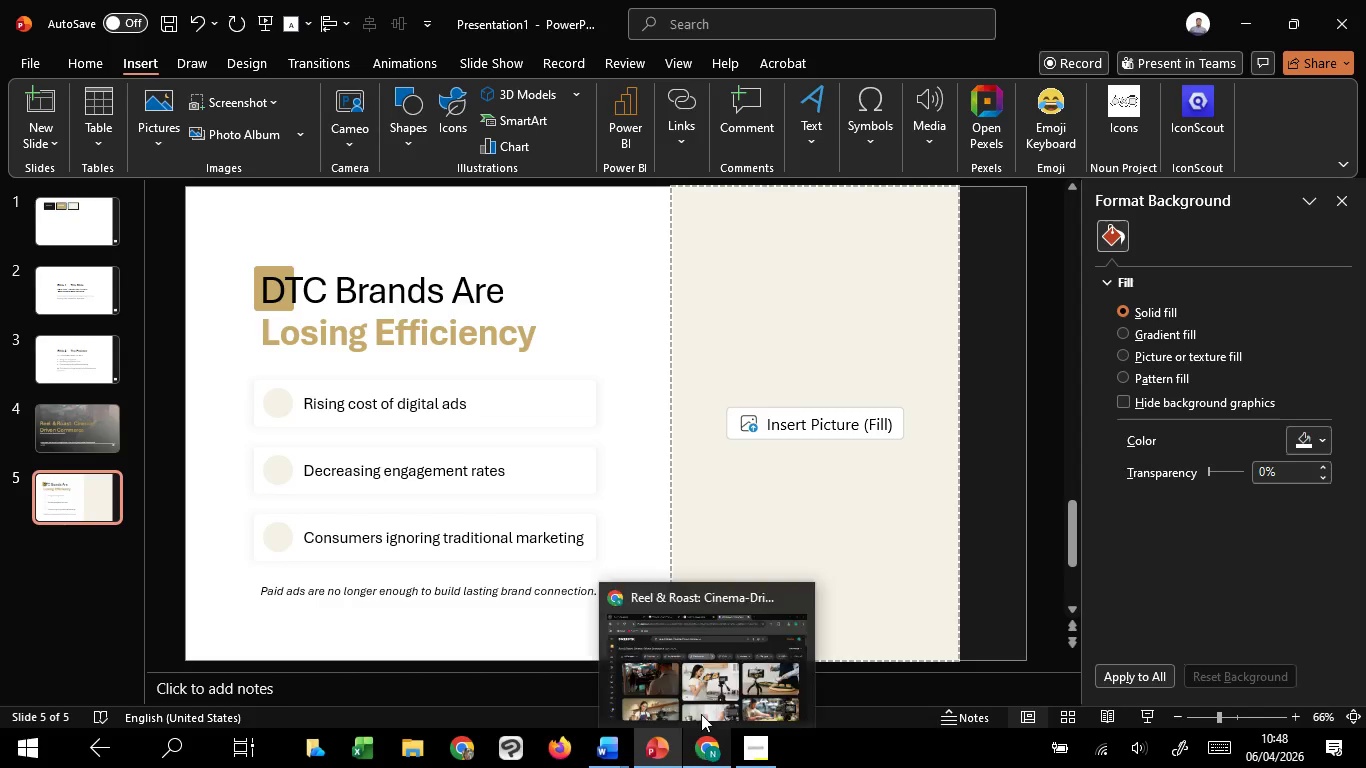 
left_click([701, 661])
 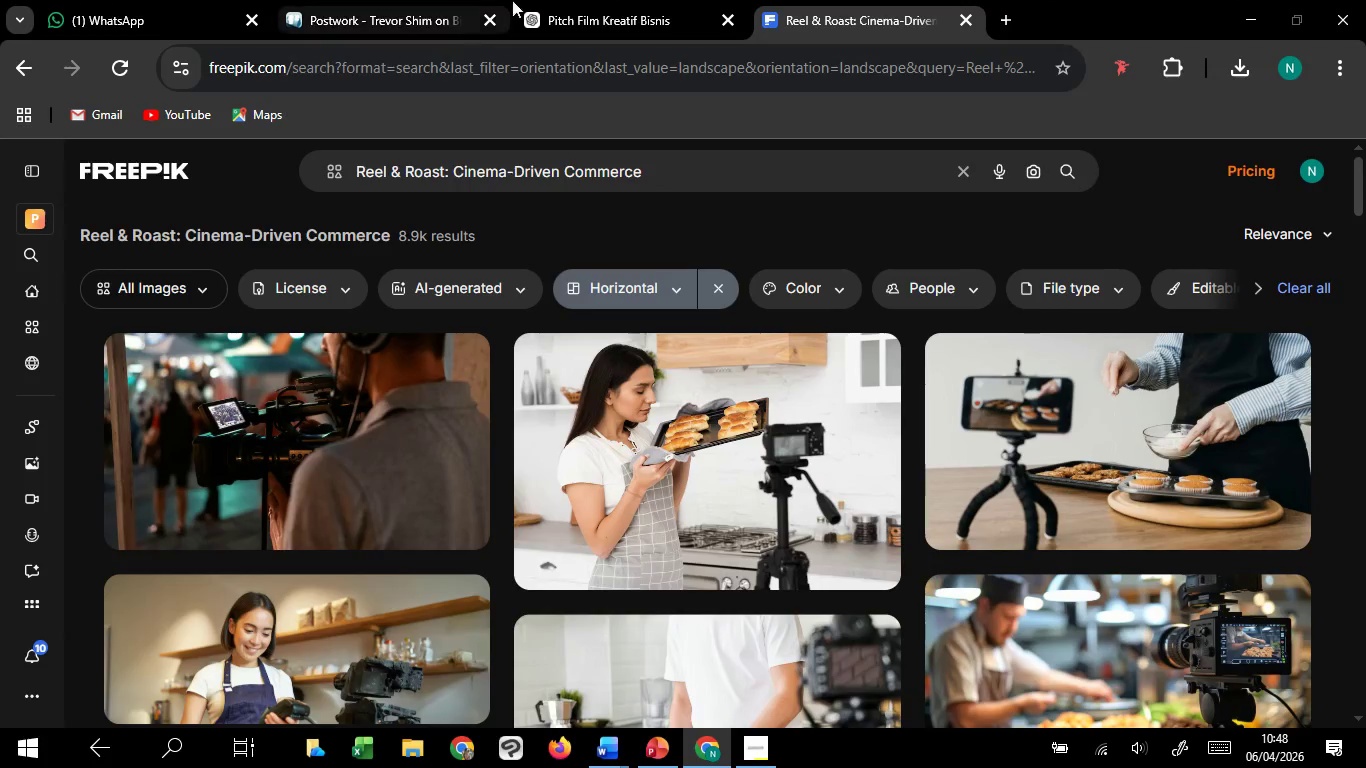 
left_click([562, 0])
 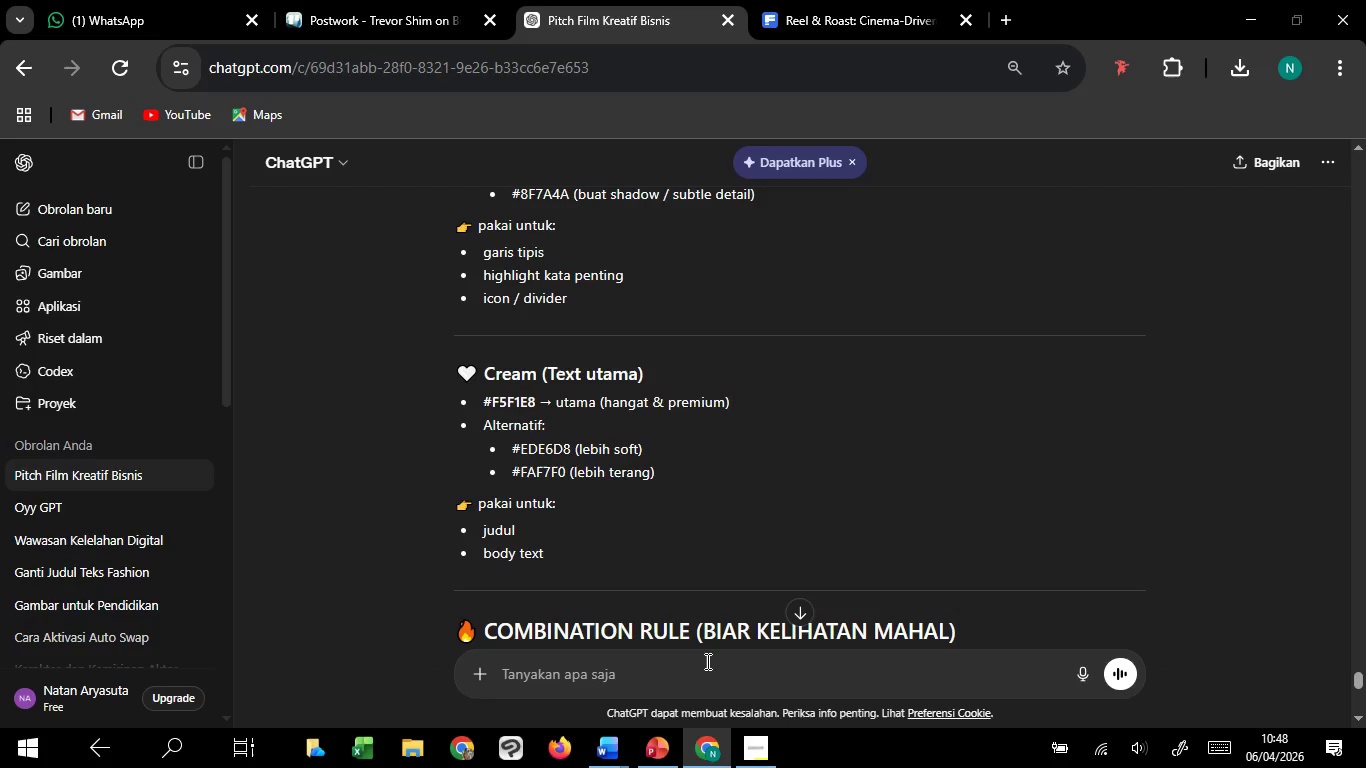 
left_click([707, 686])
 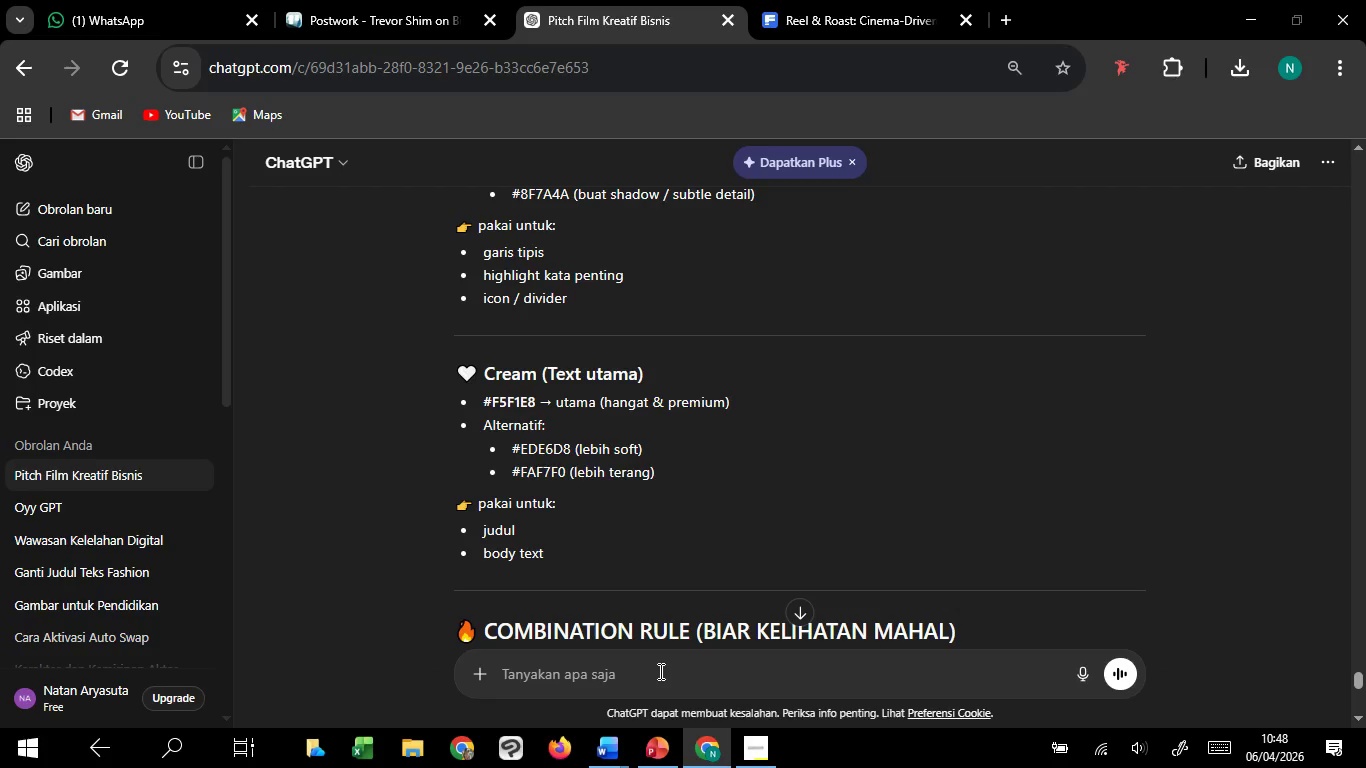 
left_click([659, 671])
 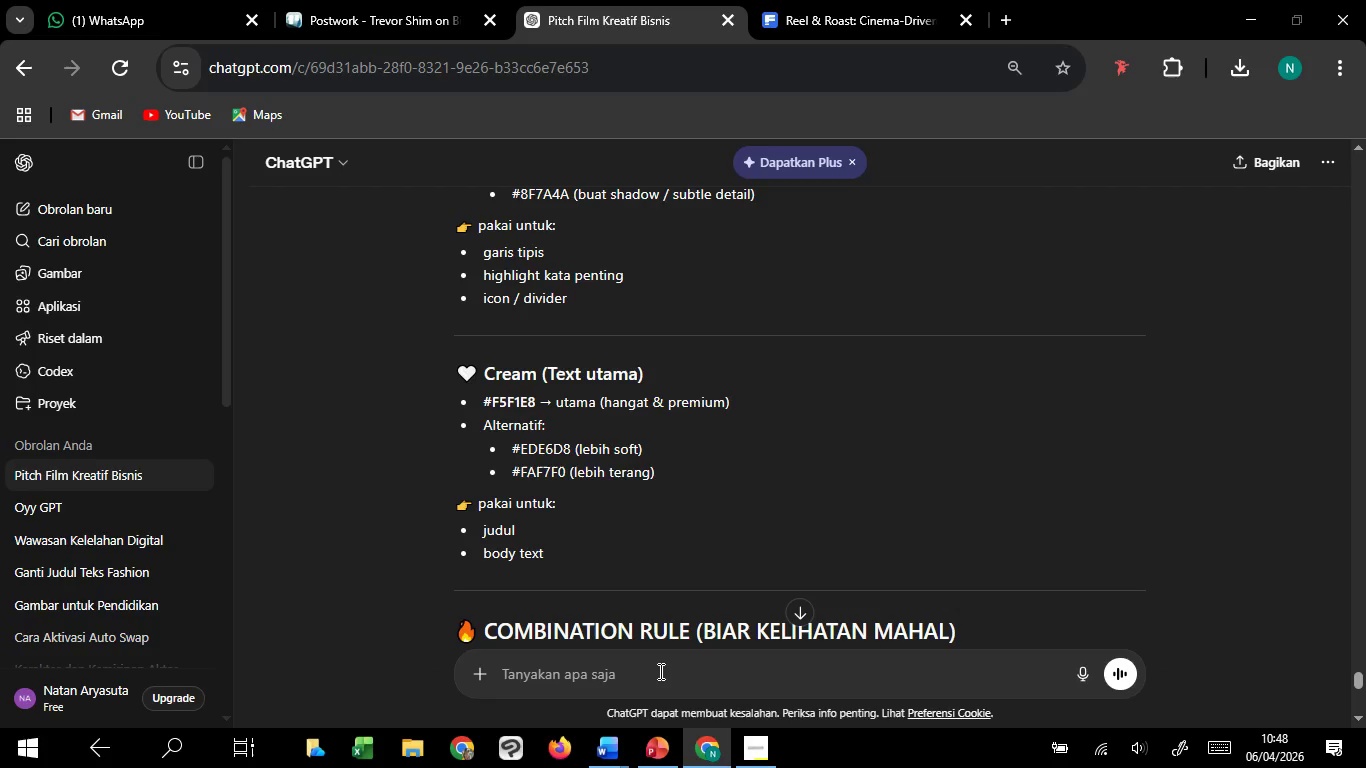 
double_click([659, 671])
 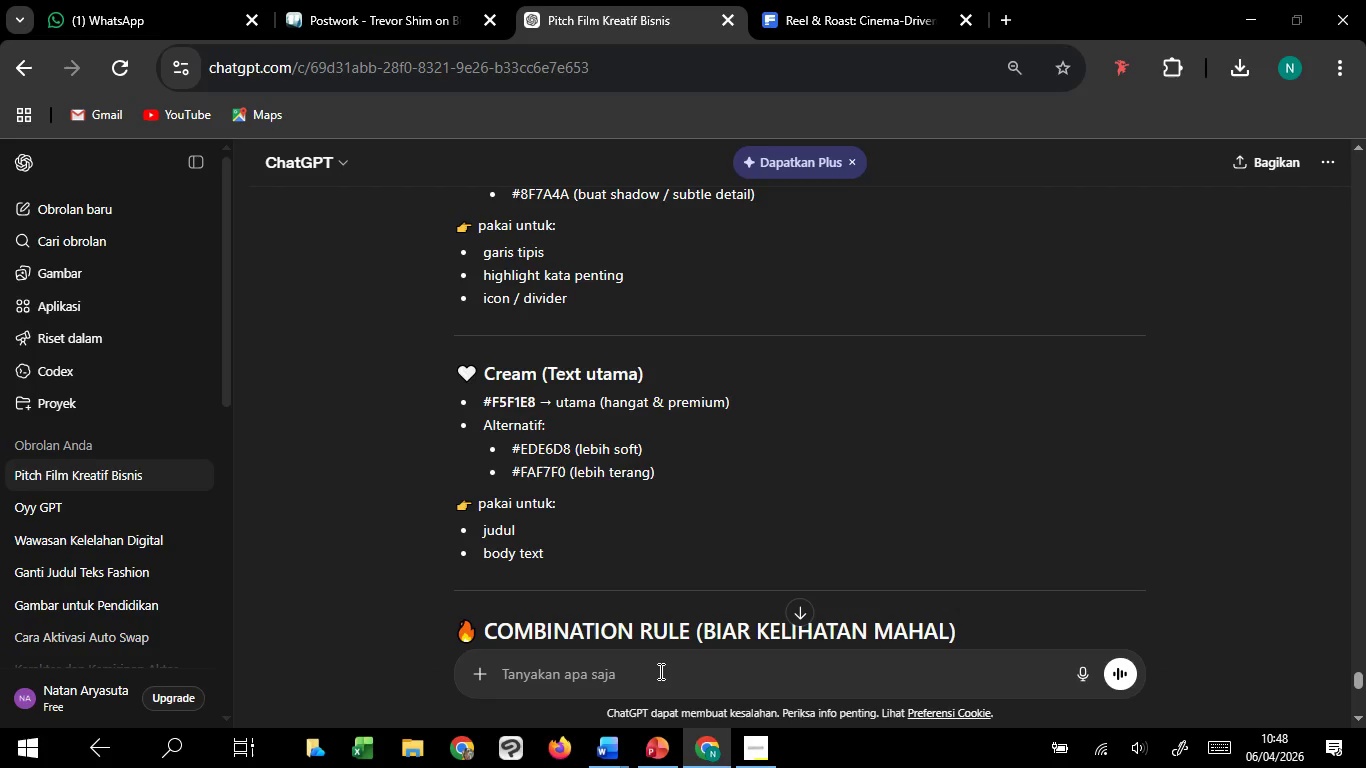 
triple_click([659, 671])
 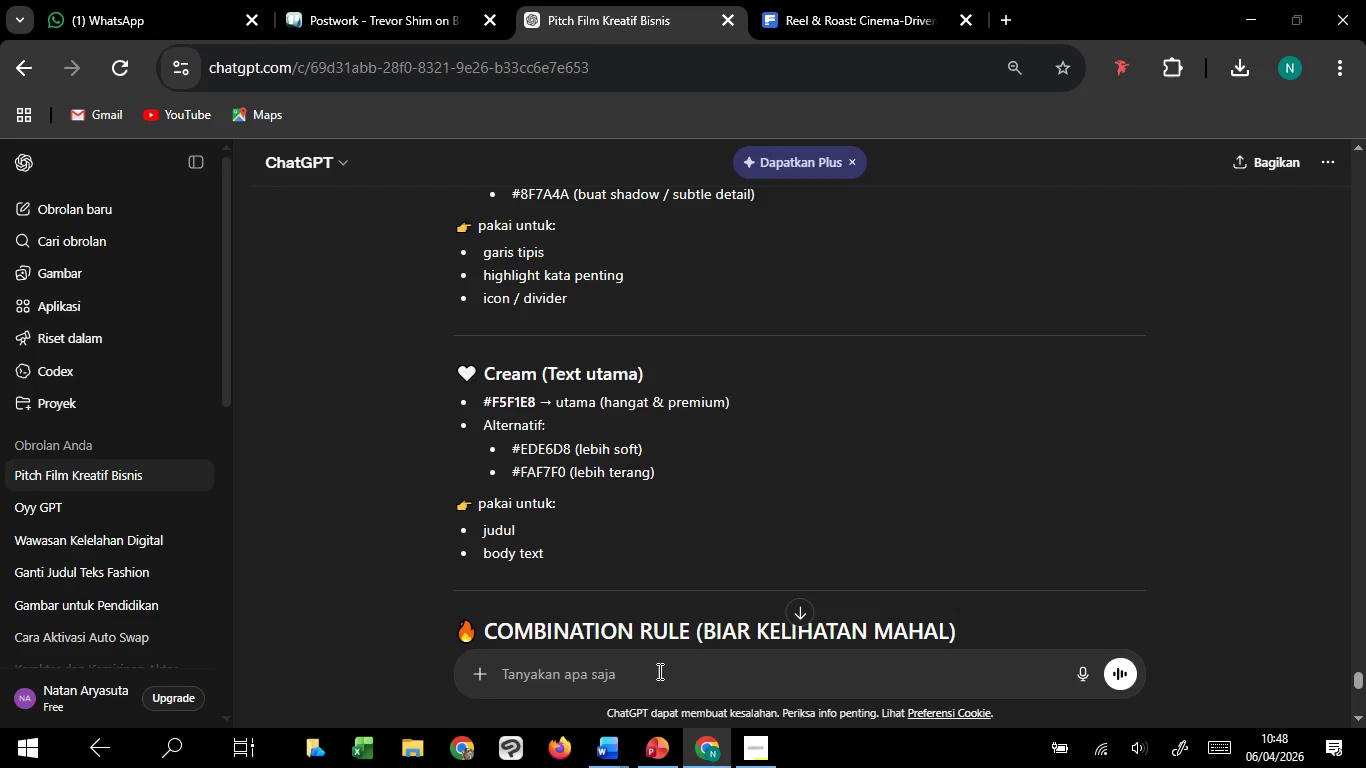 
triple_click([659, 671])
 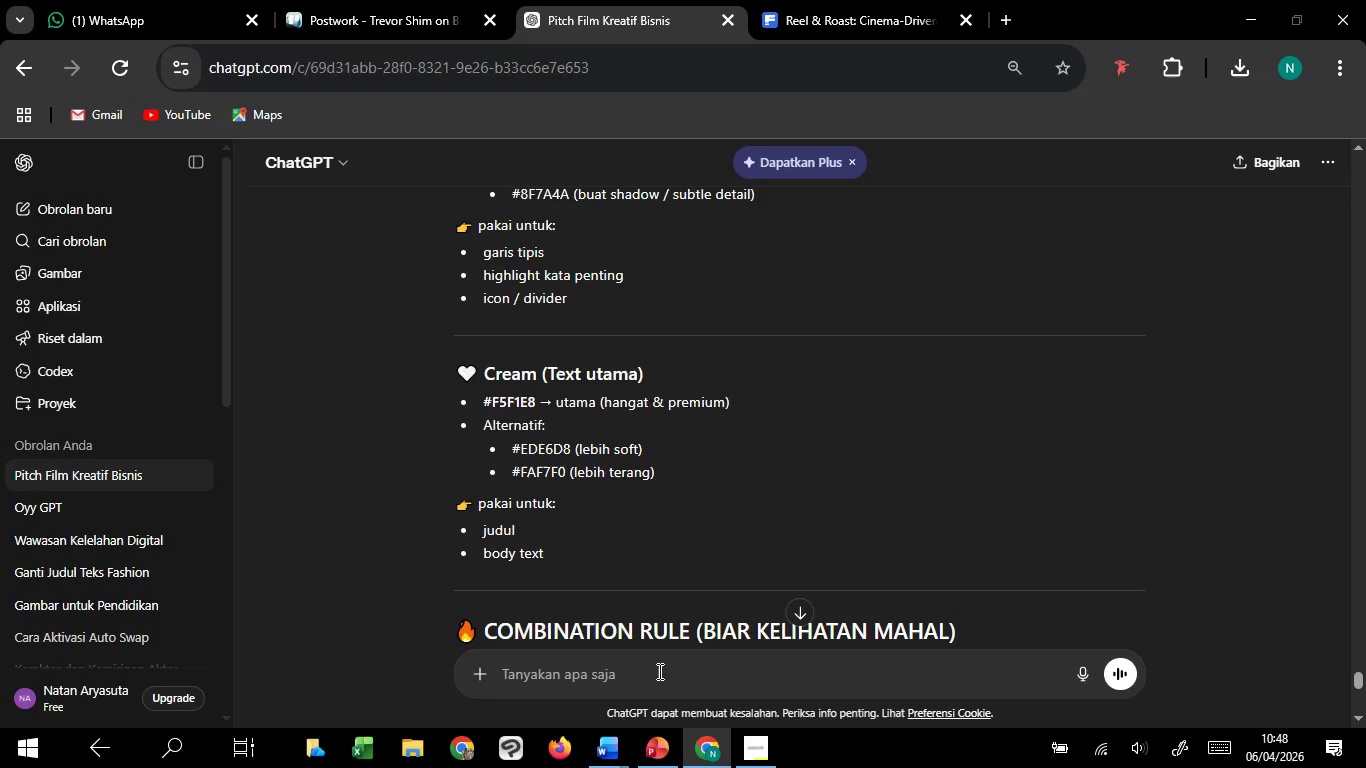 
triple_click([658, 671])
 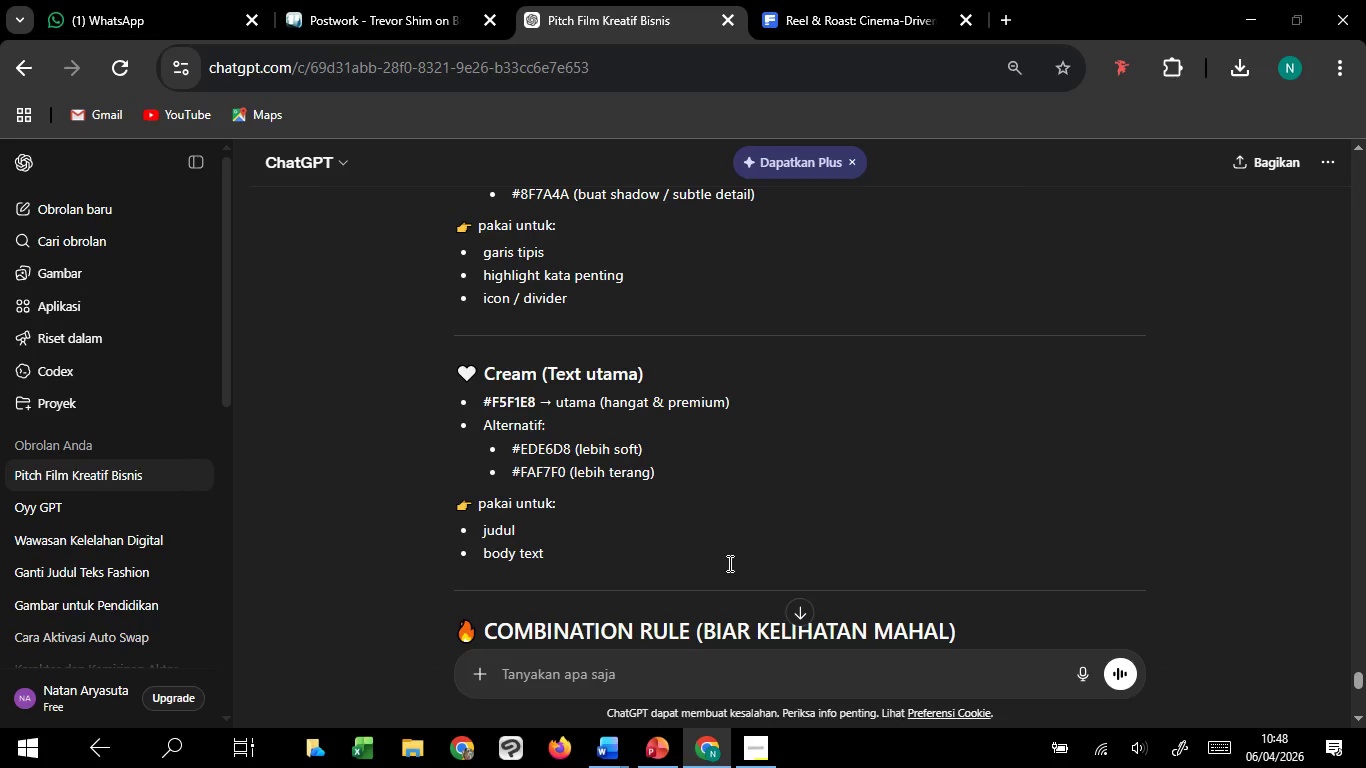 
scroll: coordinate [728, 563], scroll_direction: down, amount: 7.0
 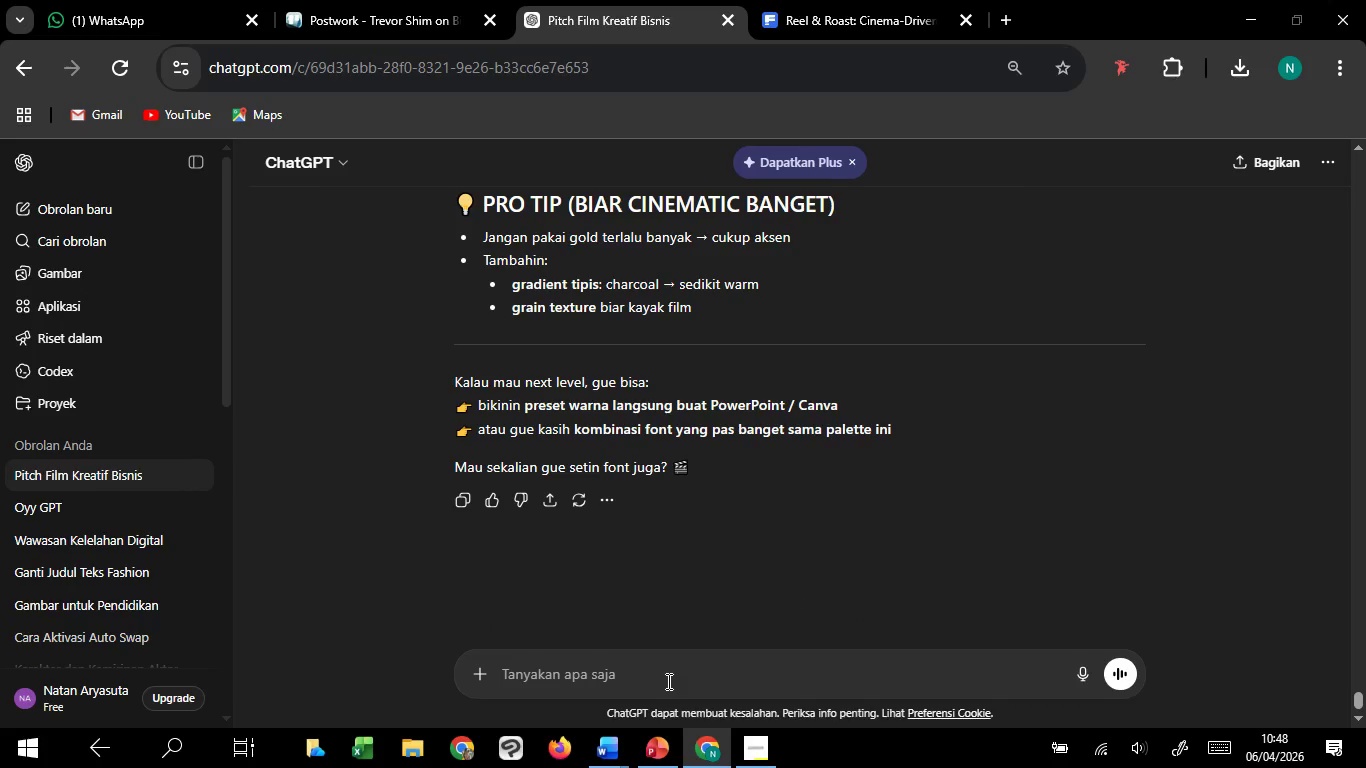 
type(CARA MEMBUAT NUMBER SLIDE ATAU FOOTER)
 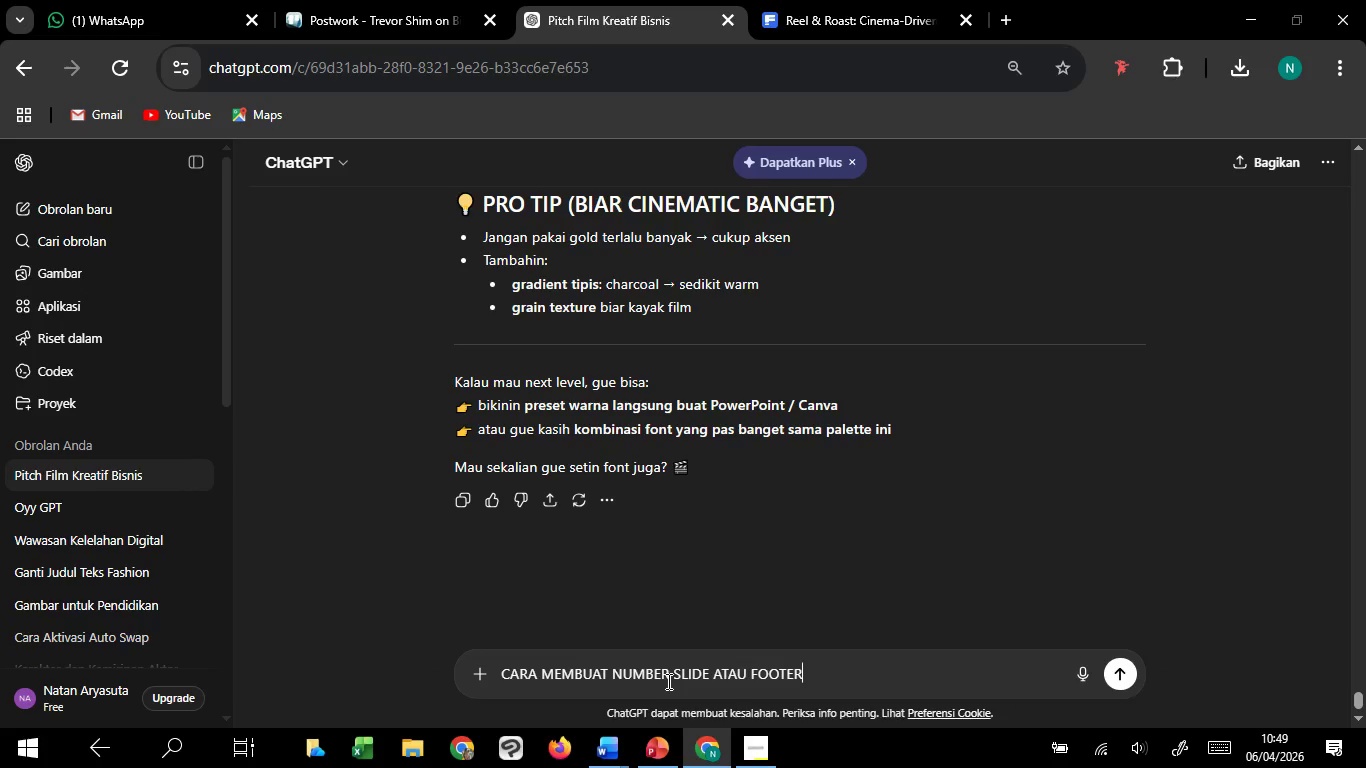 
key(Enter)
 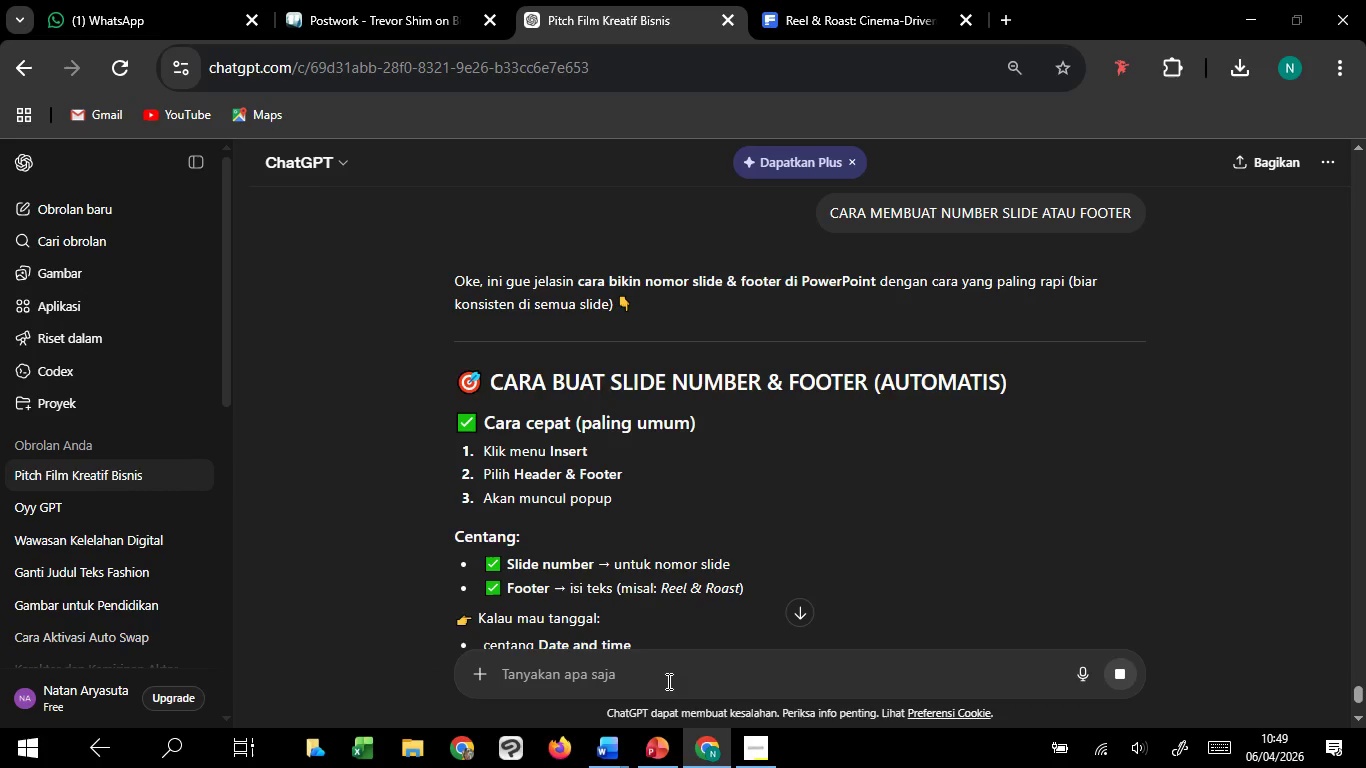 
wait(11.73)
 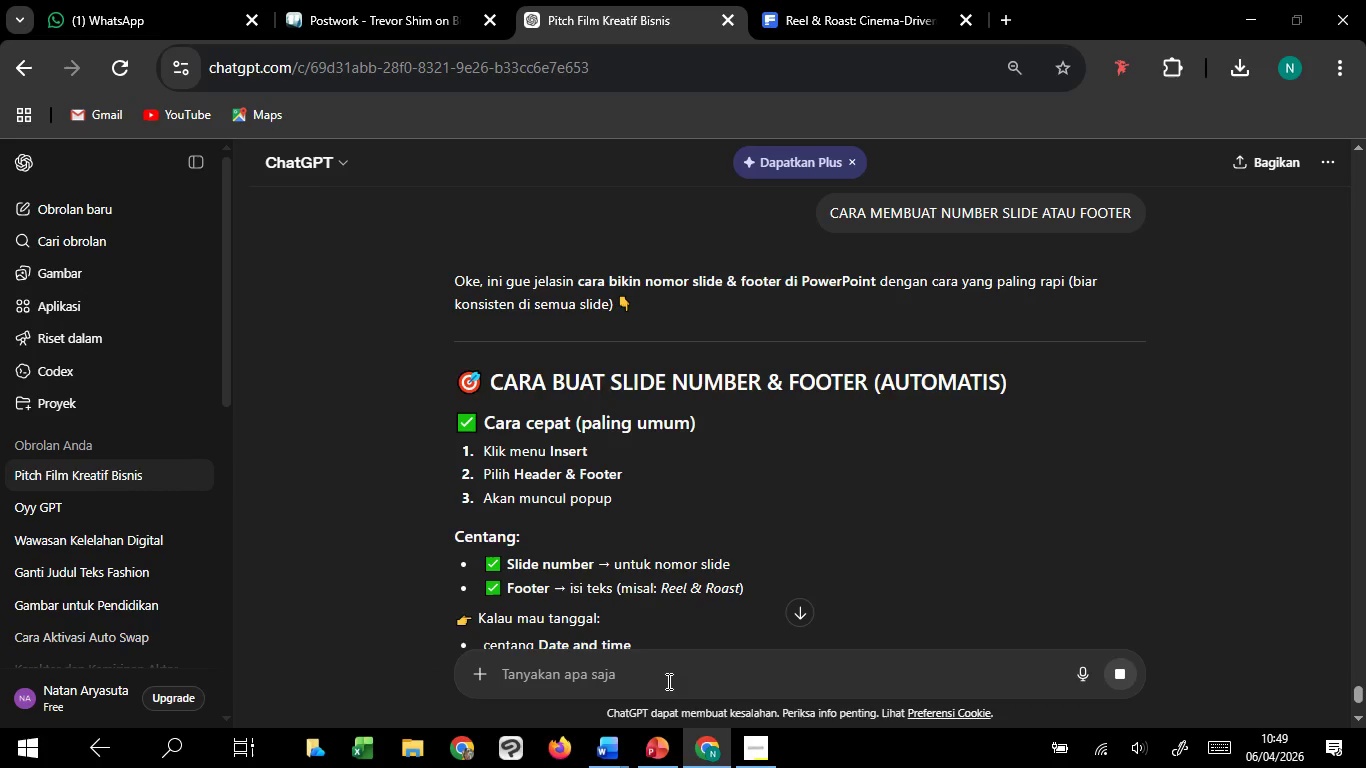 
scroll: coordinate [937, 451], scroll_direction: down, amount: 3.0
 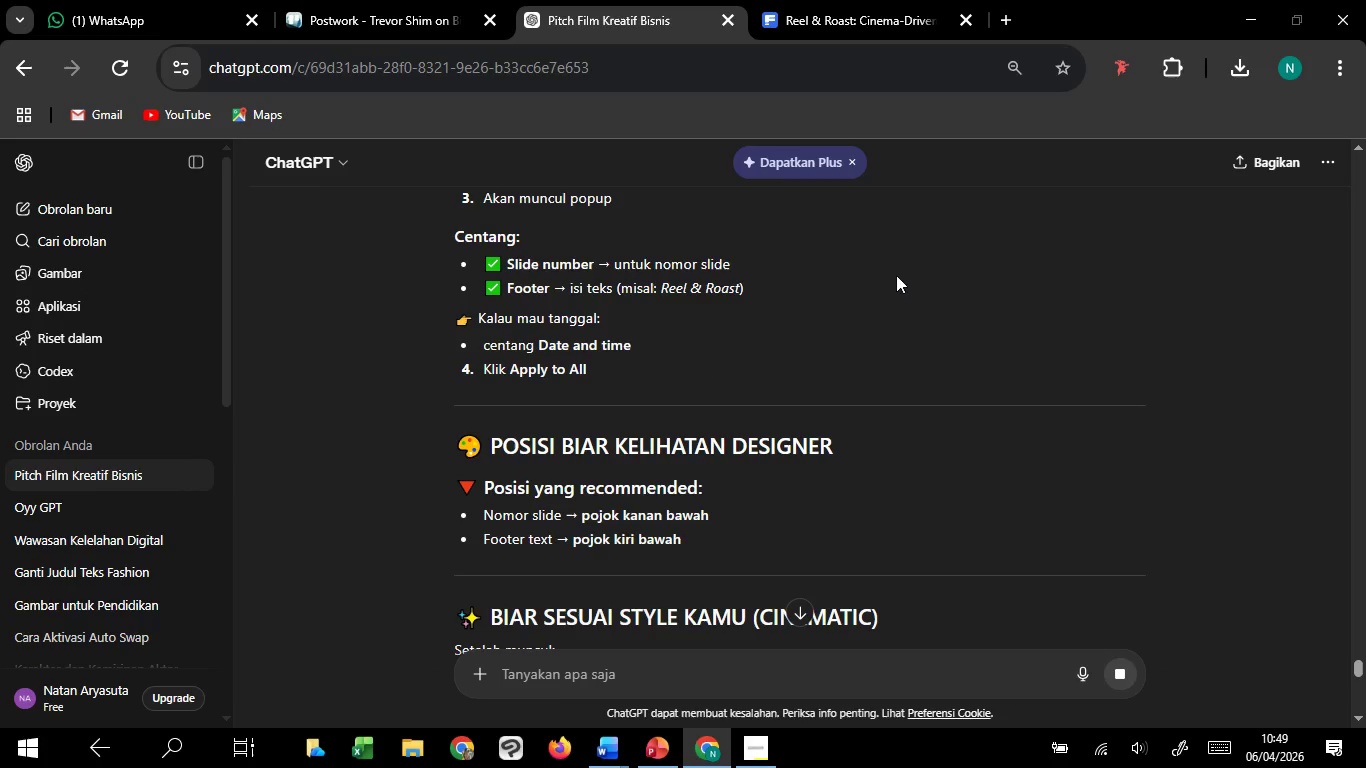 
wait(6.25)
 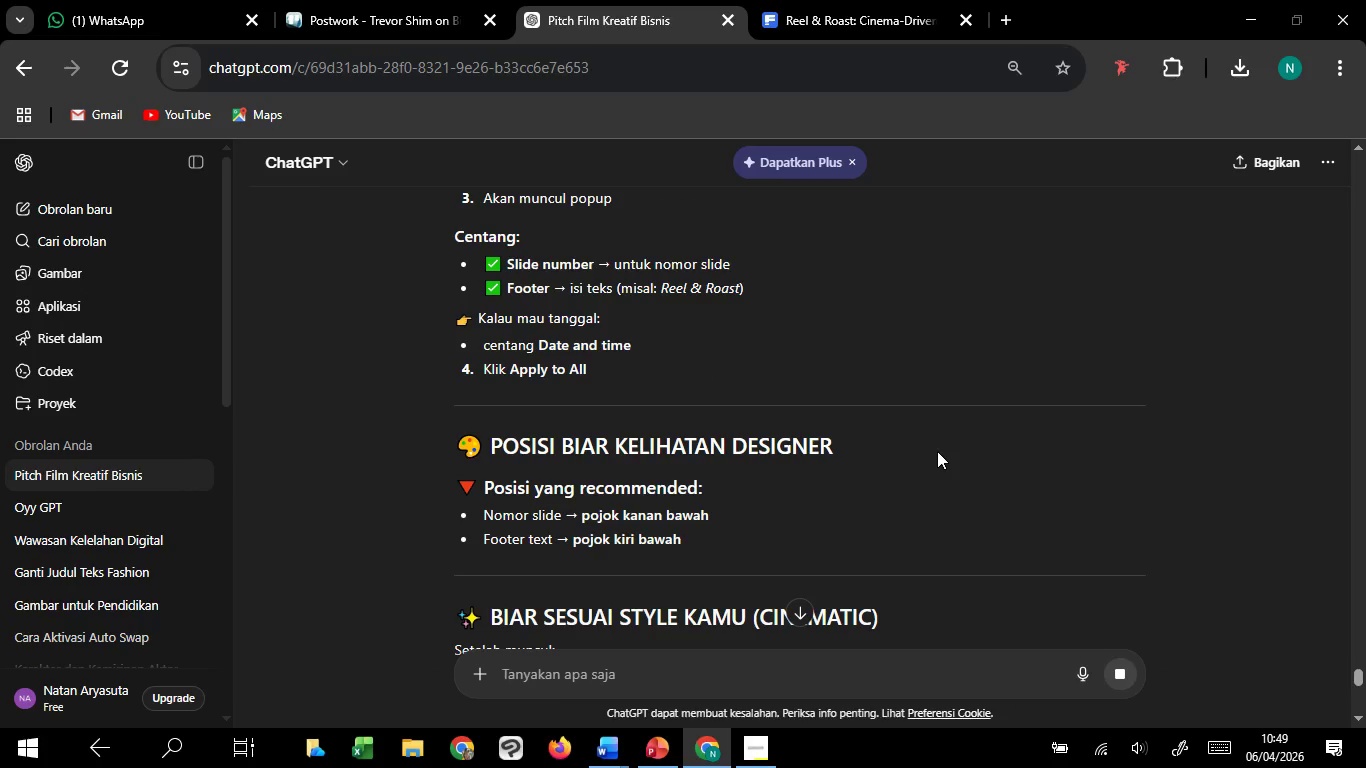 
mouse_move([681, 730])
 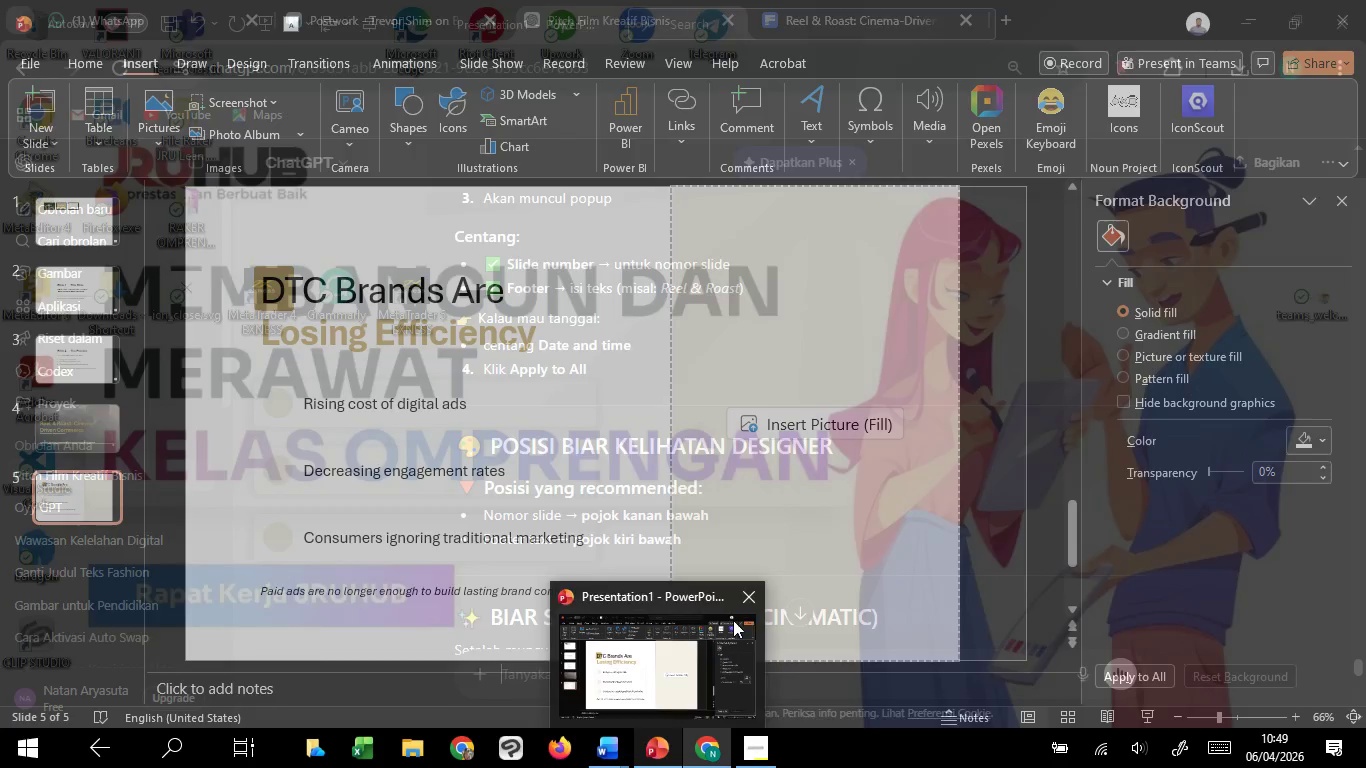 
left_click([733, 620])
 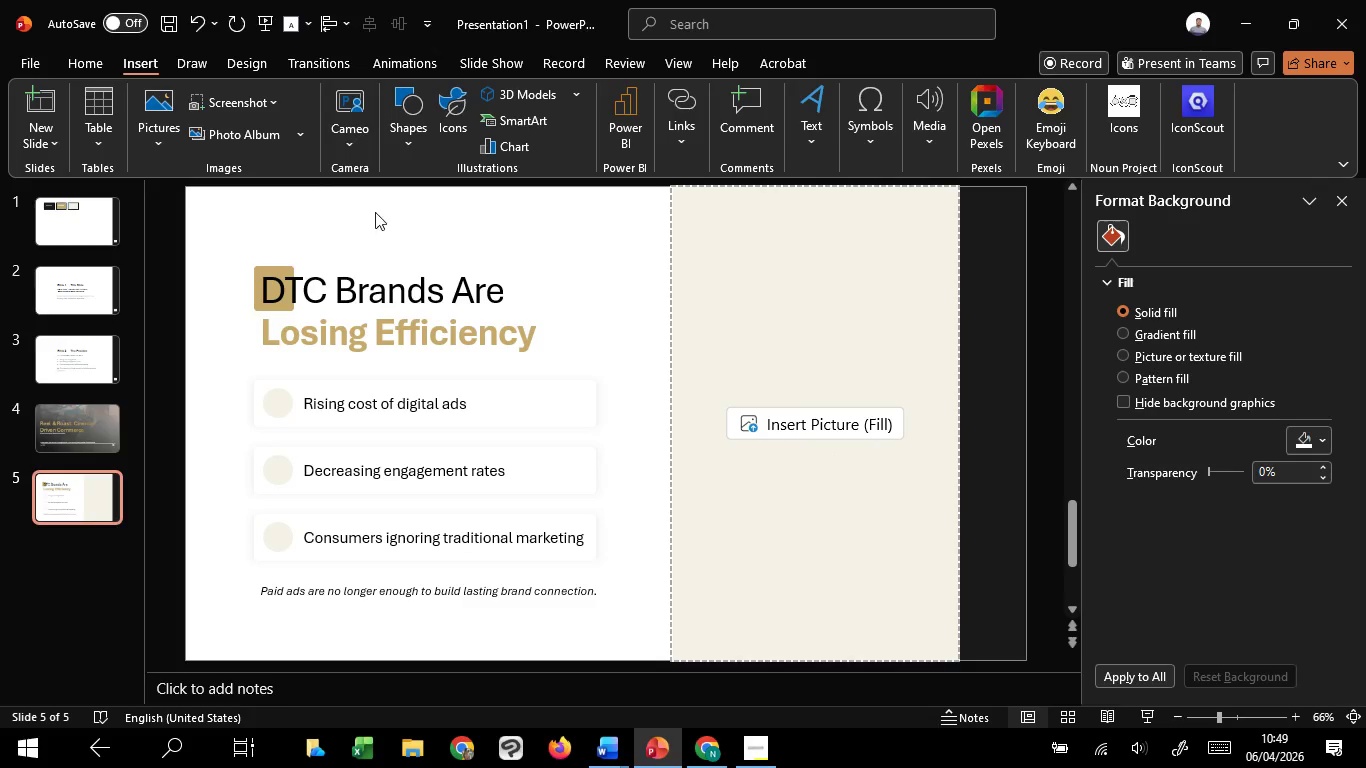 
wait(5.91)
 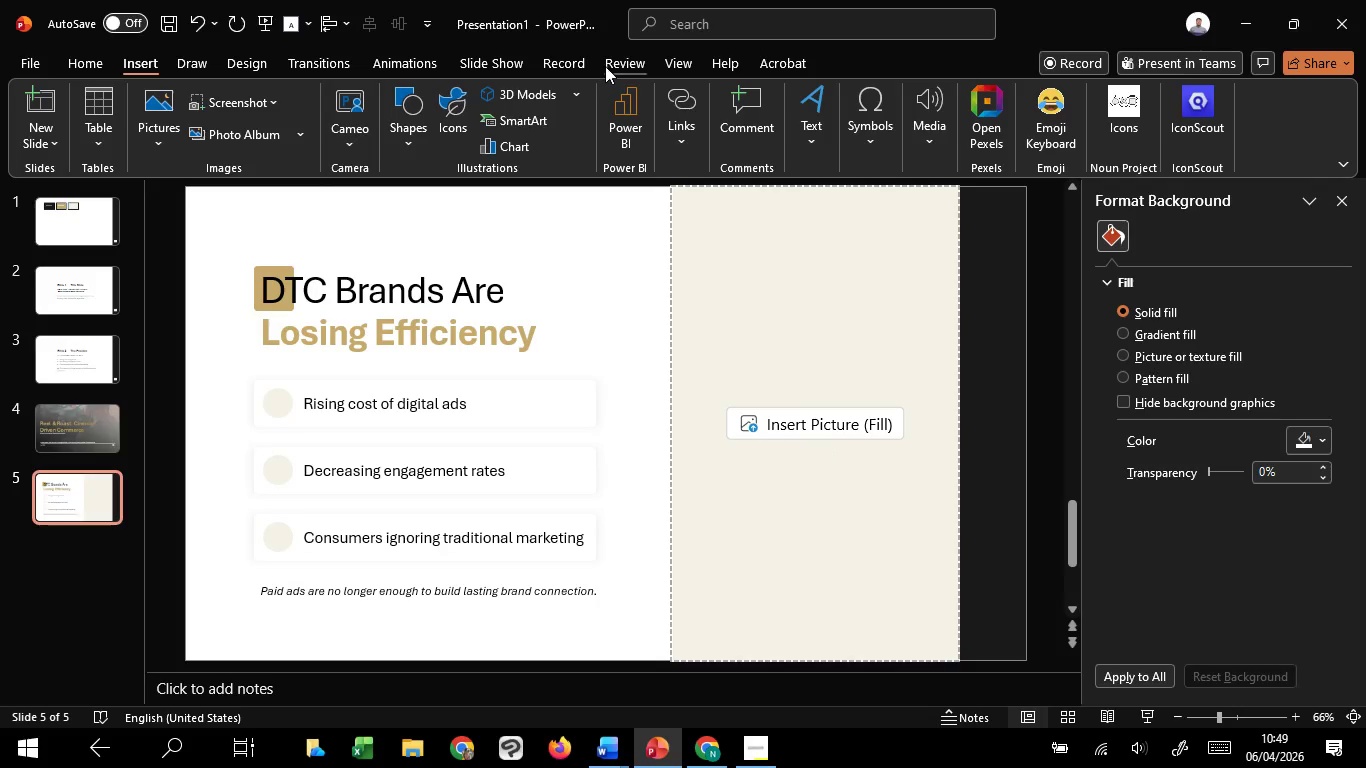 
left_click([813, 145])
 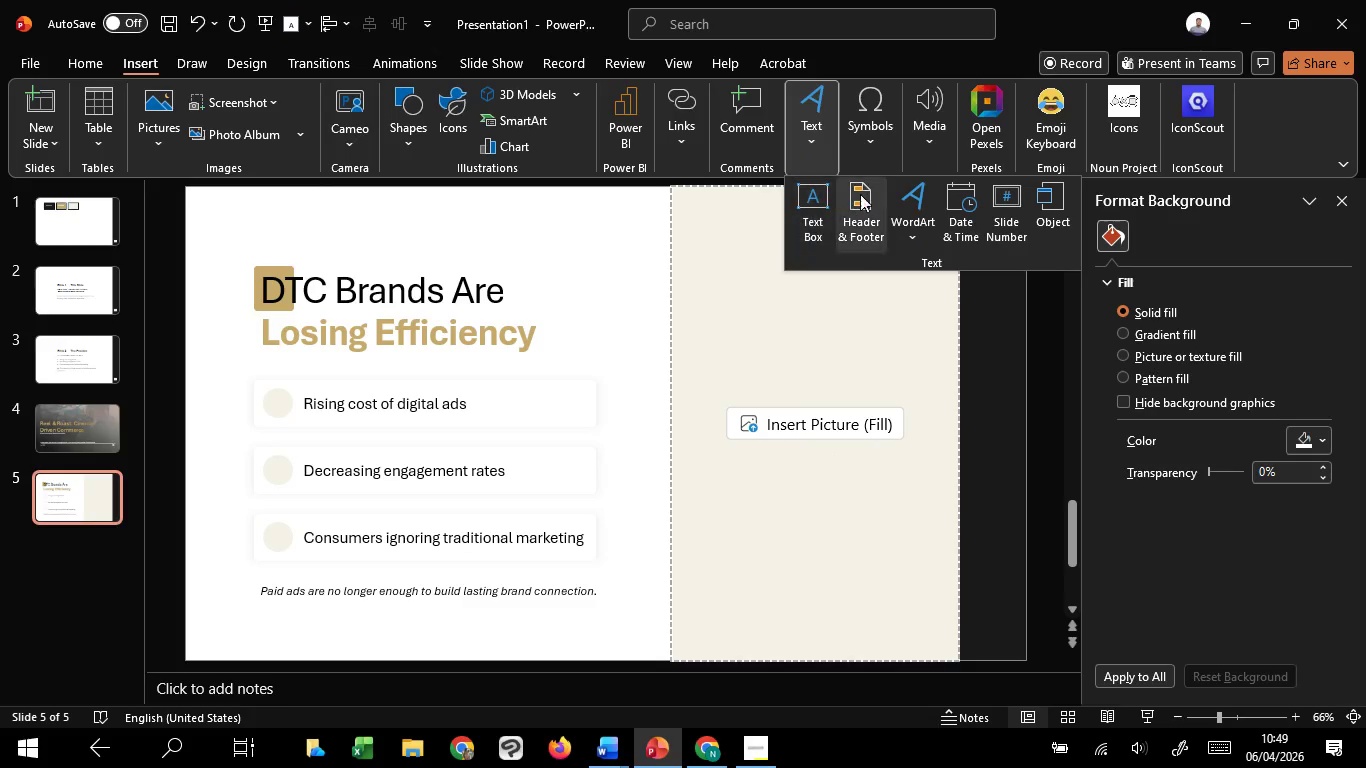 
left_click([860, 194])
 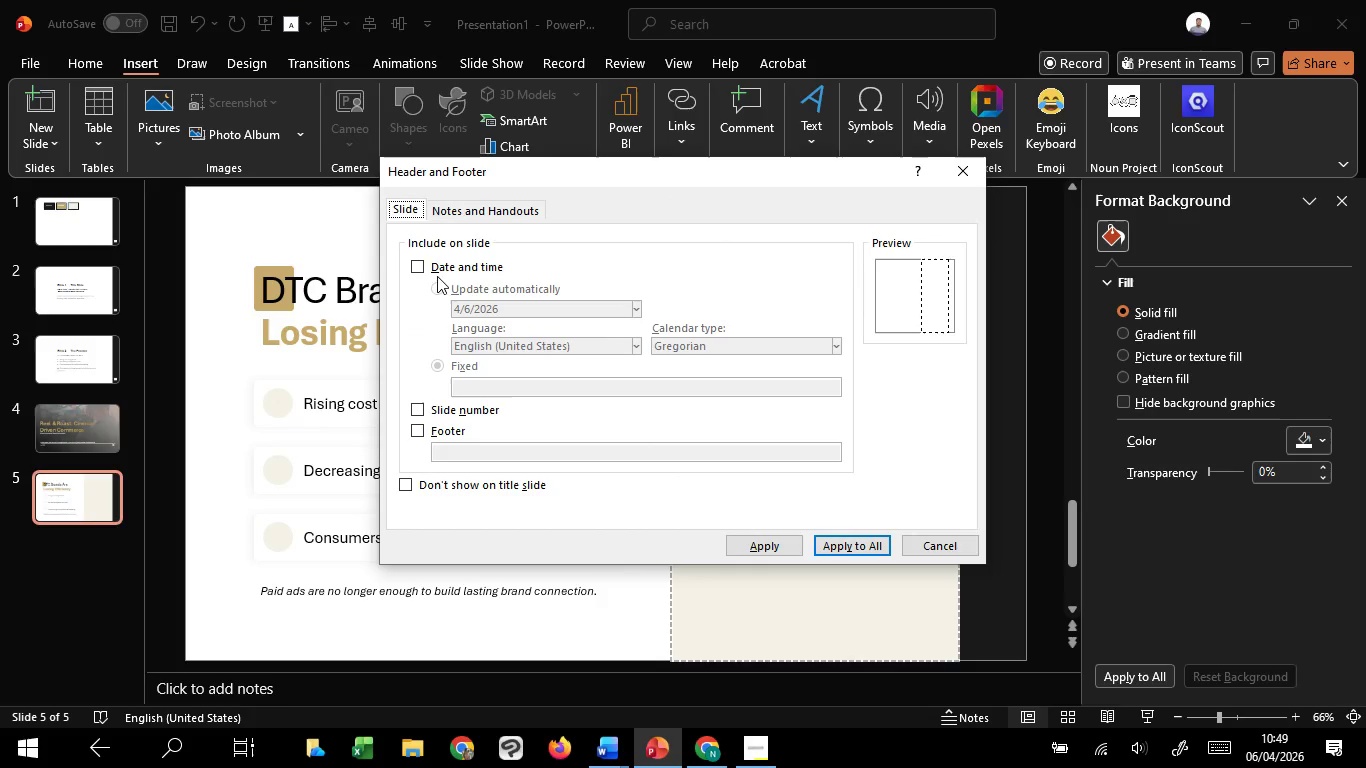 
left_click([423, 270])
 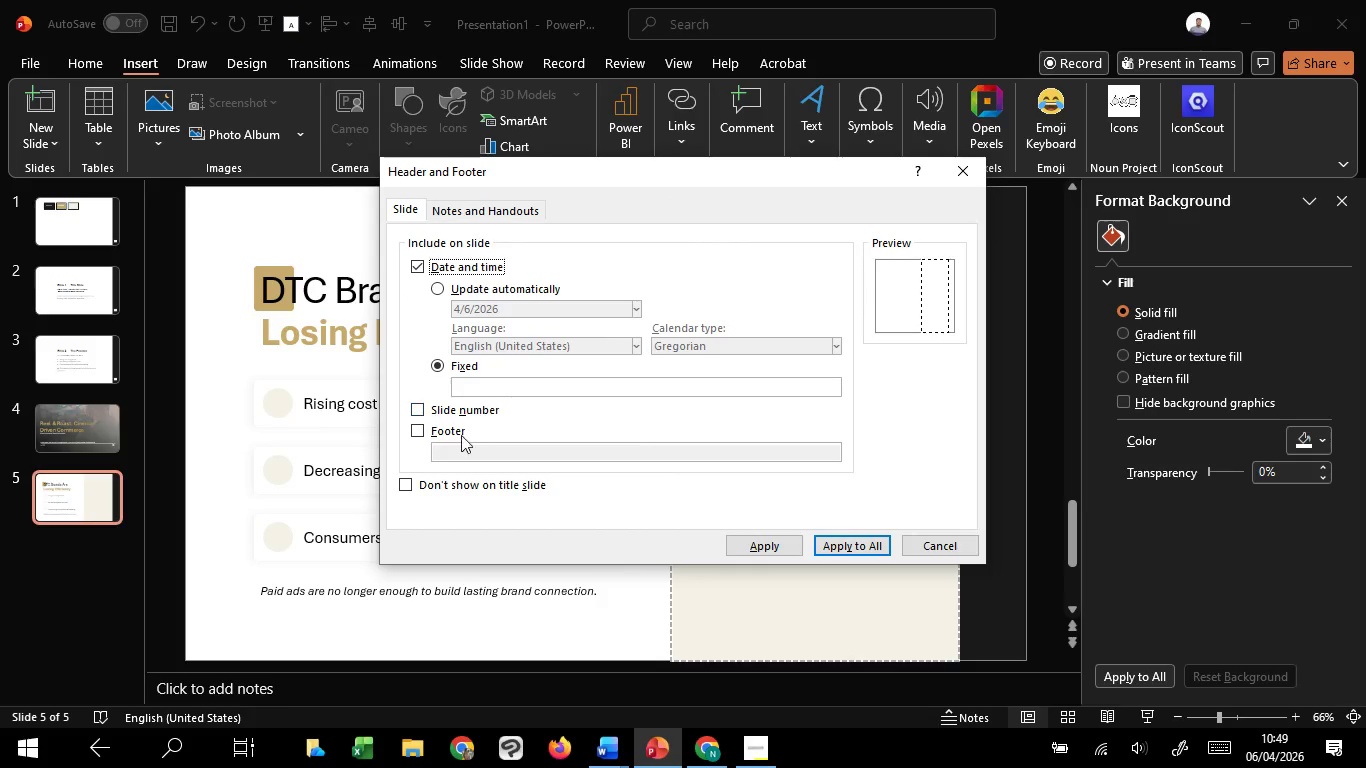 
left_click([417, 407])
 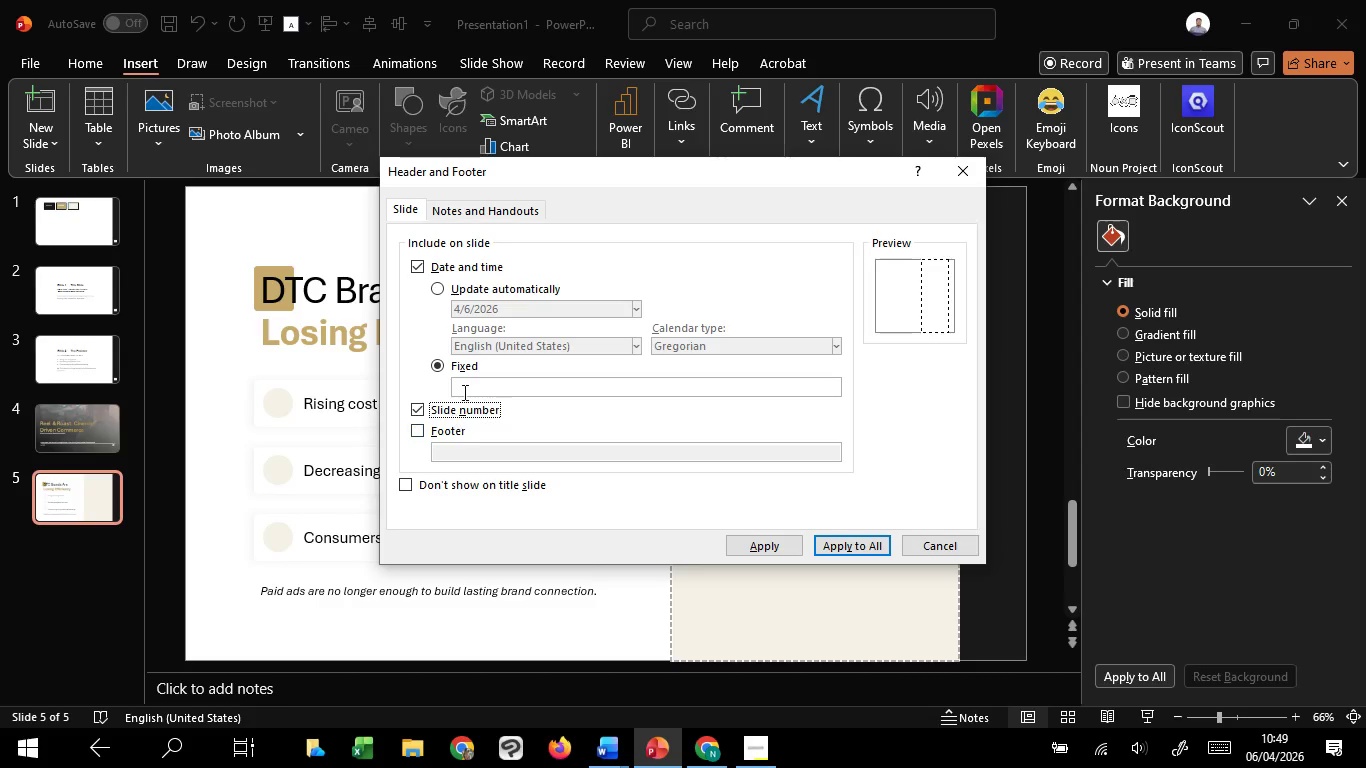 
left_click([463, 391])
 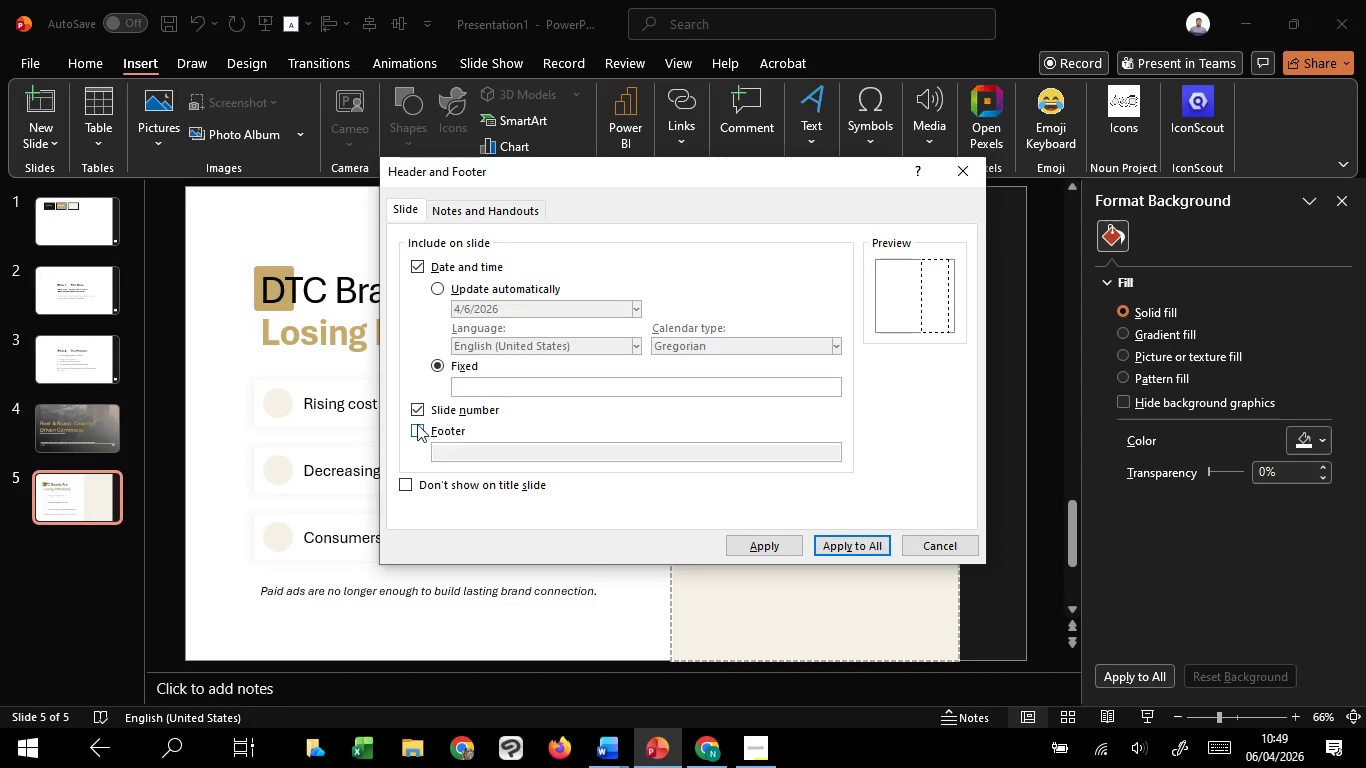 
left_click([412, 427])
 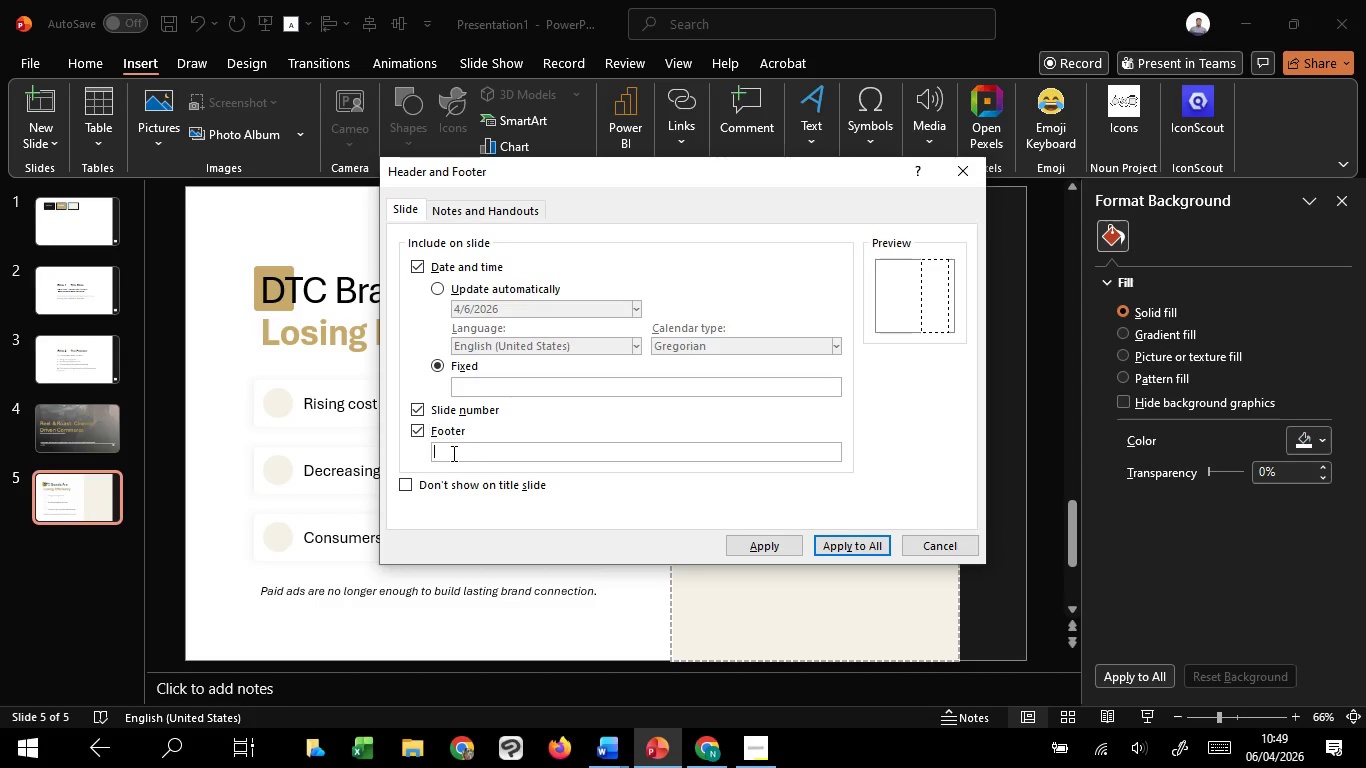 
left_click([452, 453])
 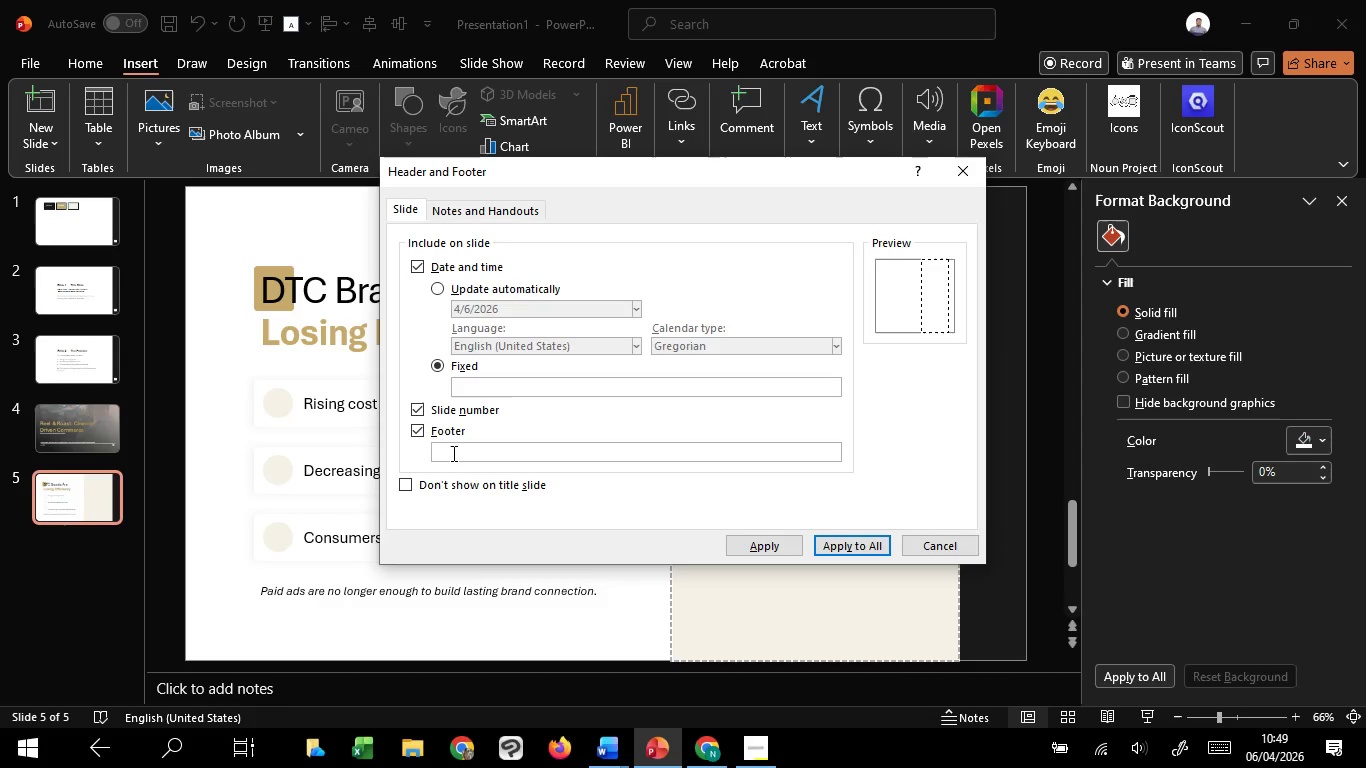 
type(Real & roast)
 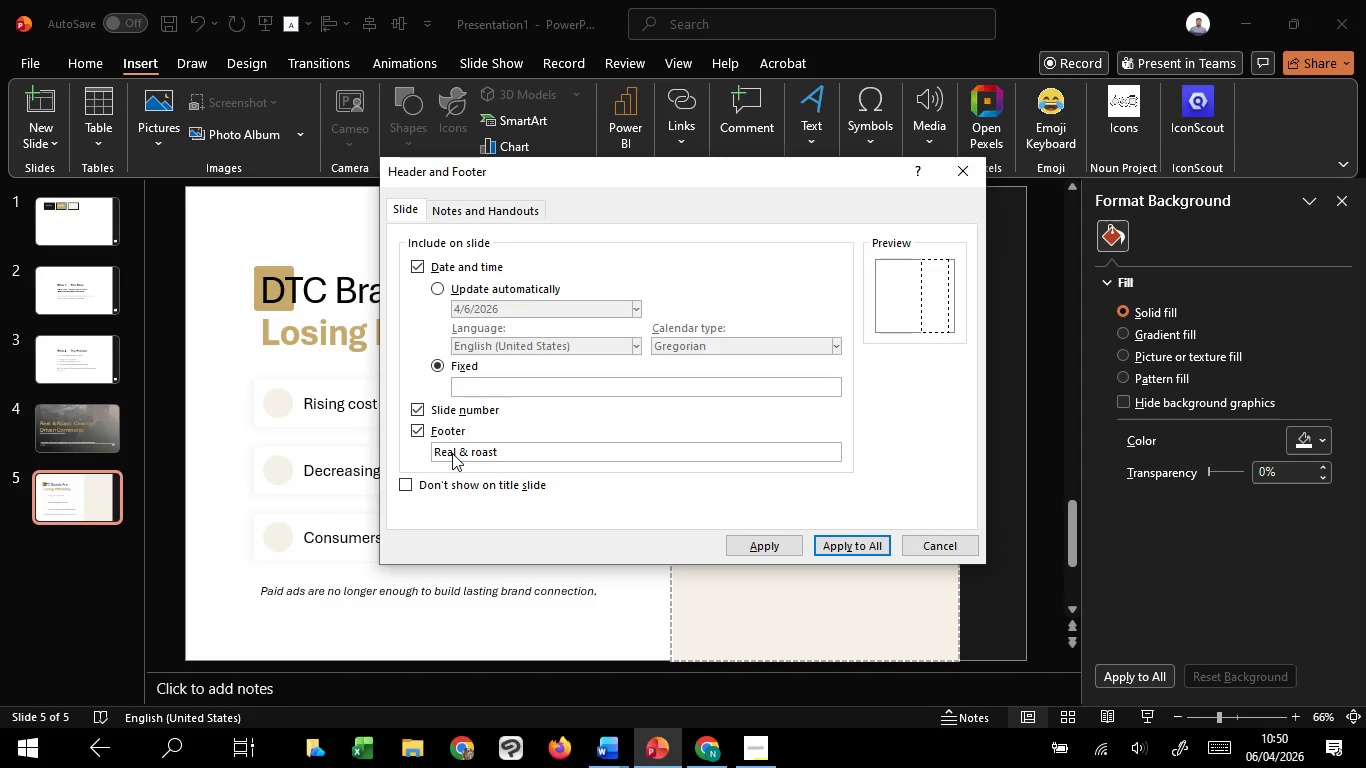 
left_click_drag(start_coordinate=[471, 453], to_coordinate=[478, 454])
 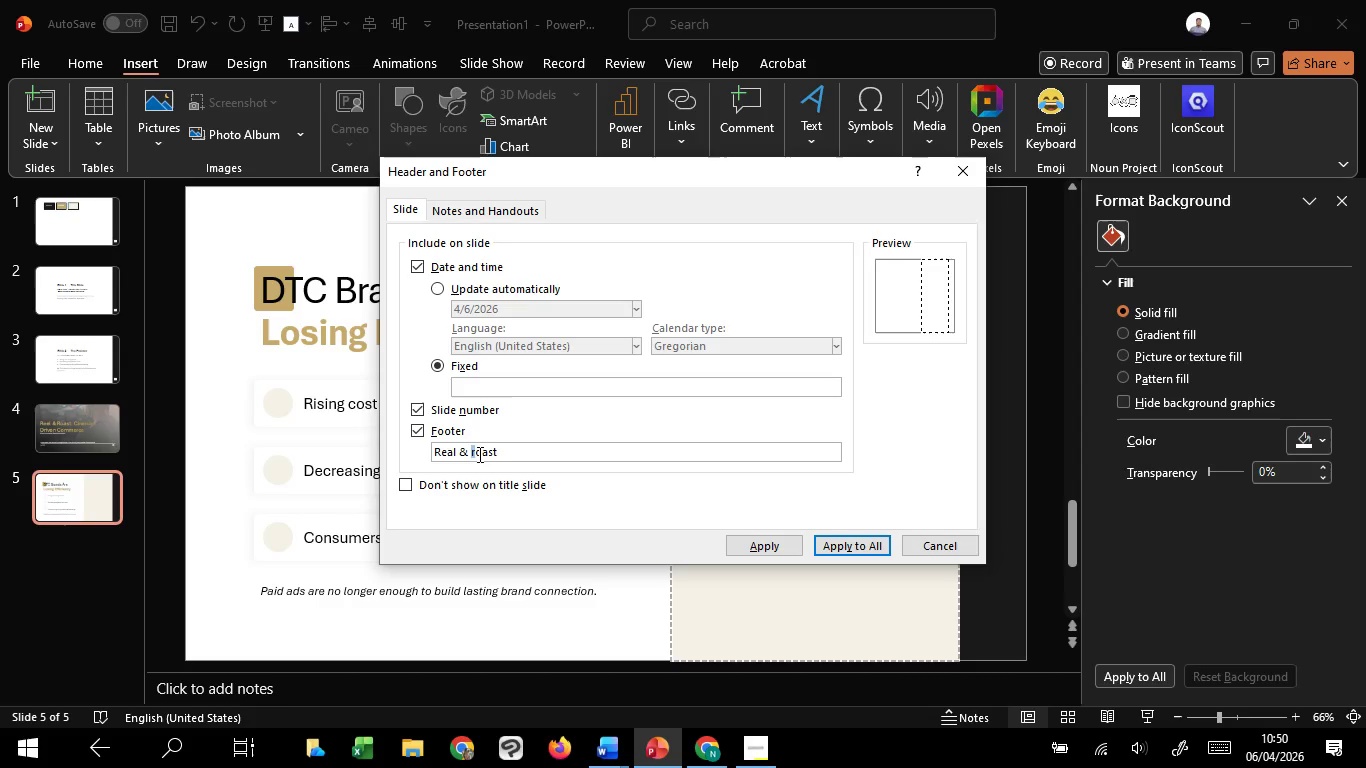 
key(Backspace)
 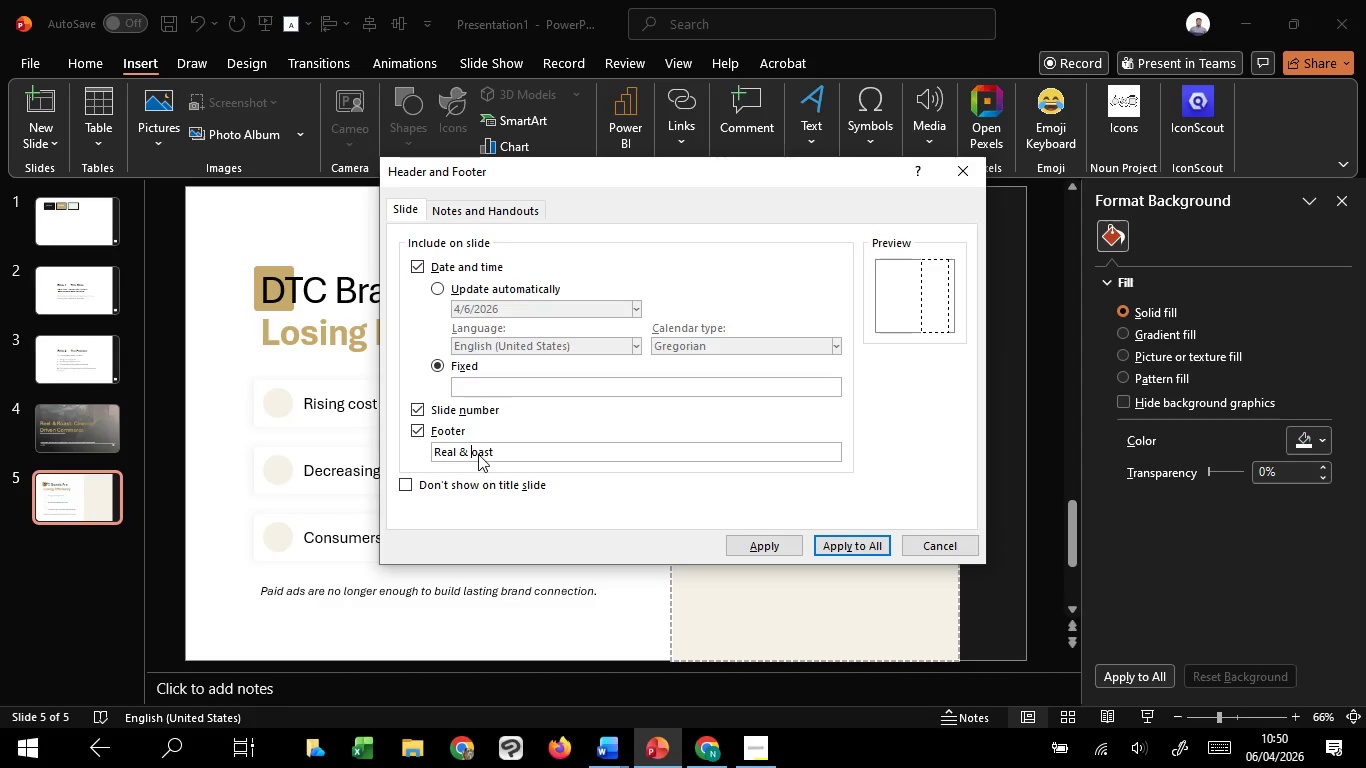 
key(CapsLock)
 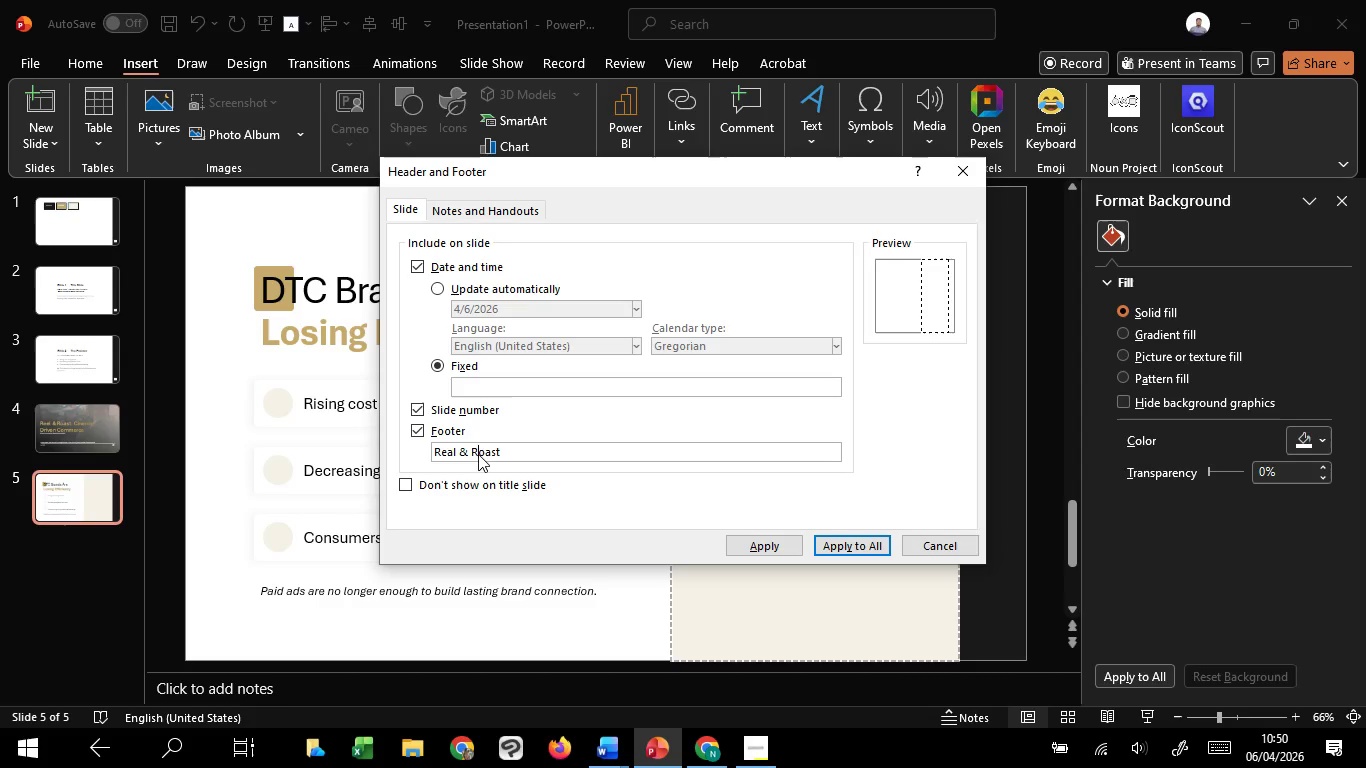 
key(R)
 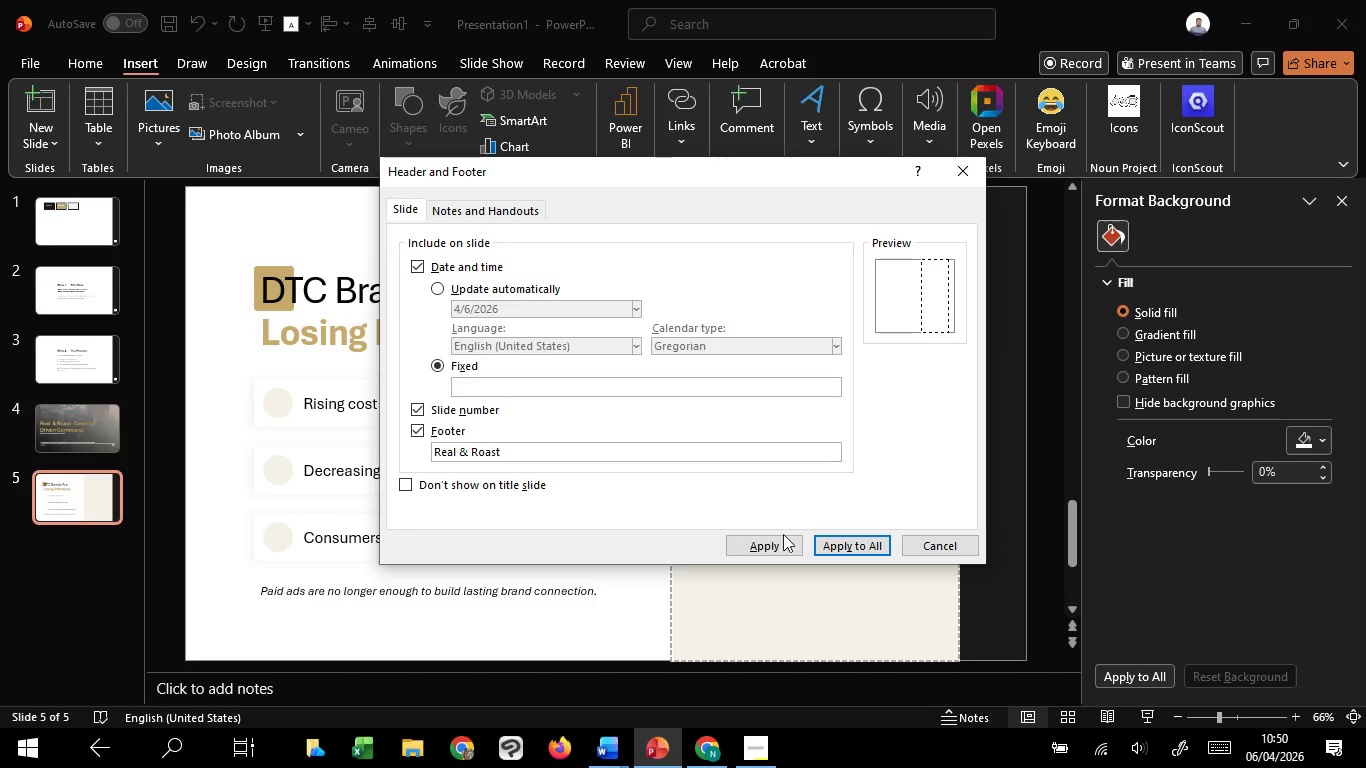 
left_click([829, 544])
 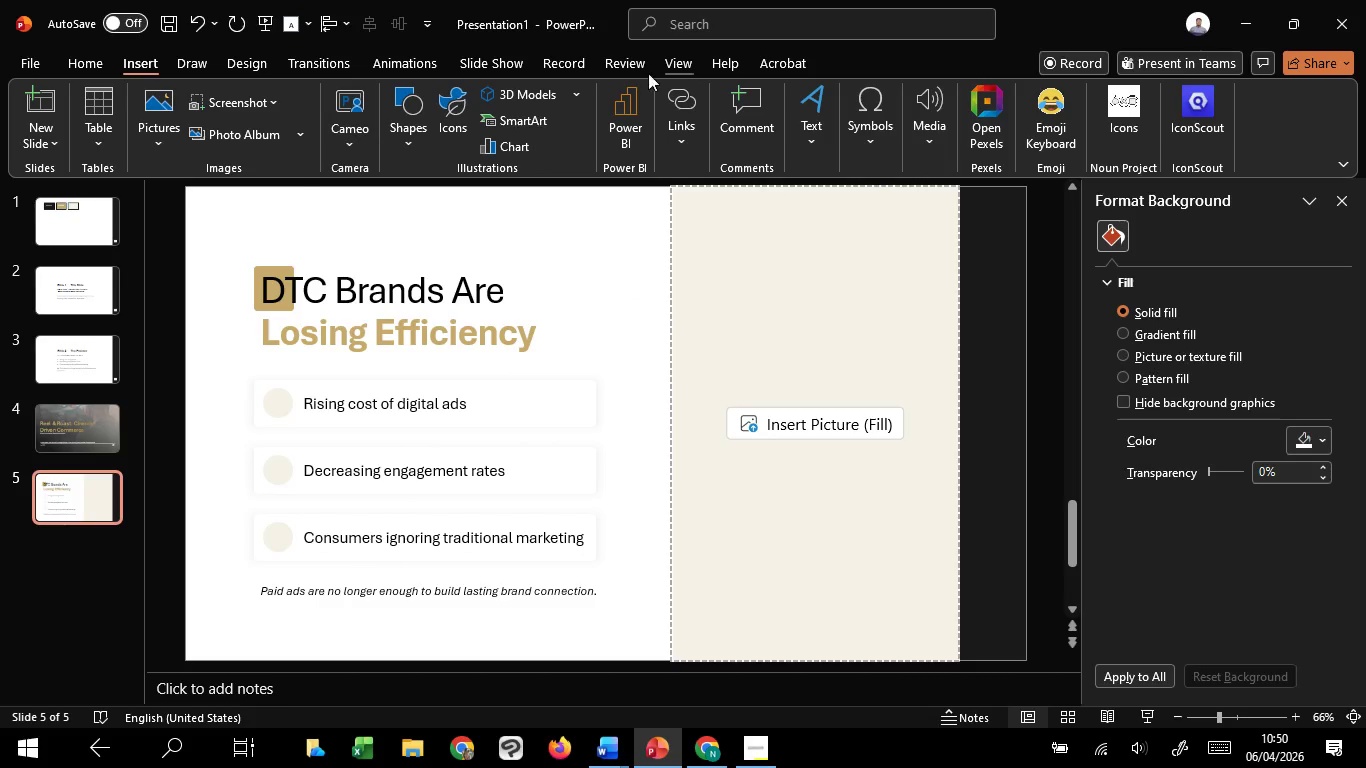 
left_click([101, 290])
 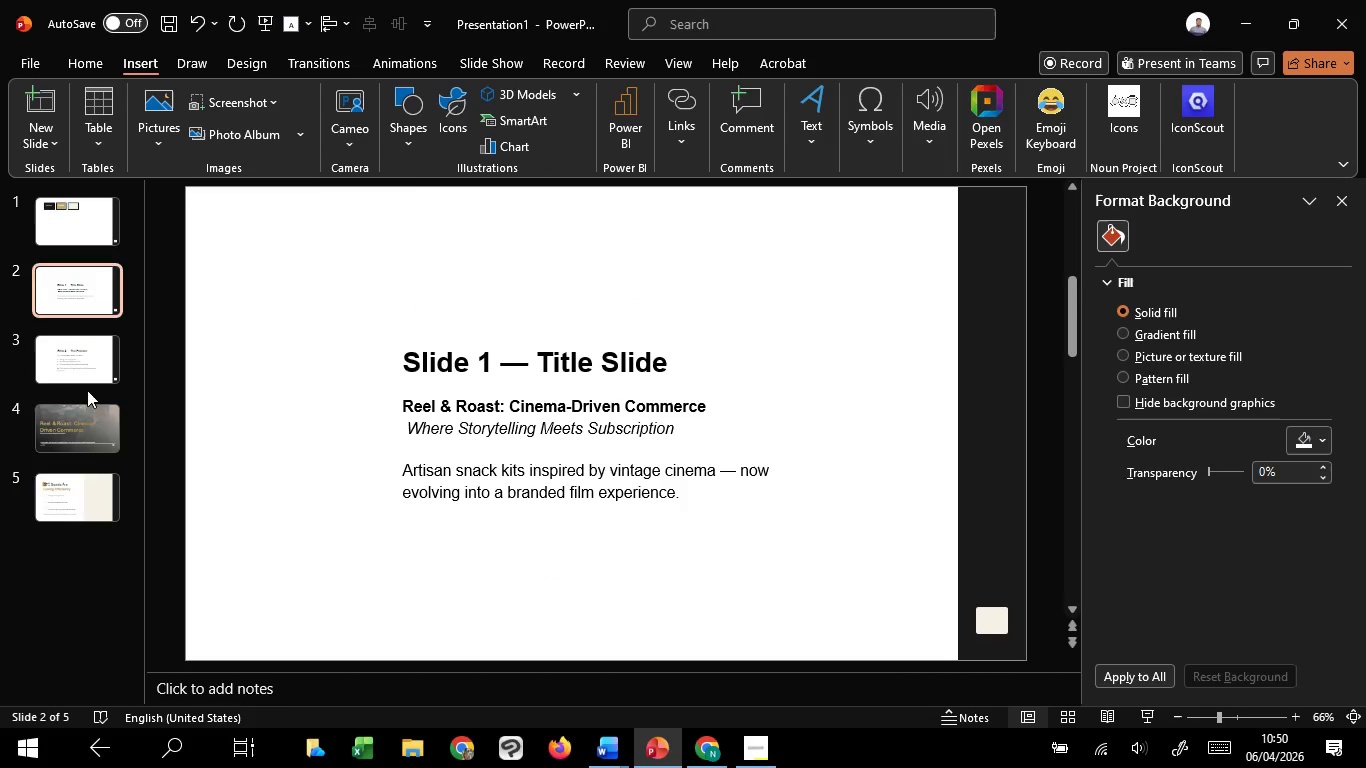 
left_click([84, 396])
 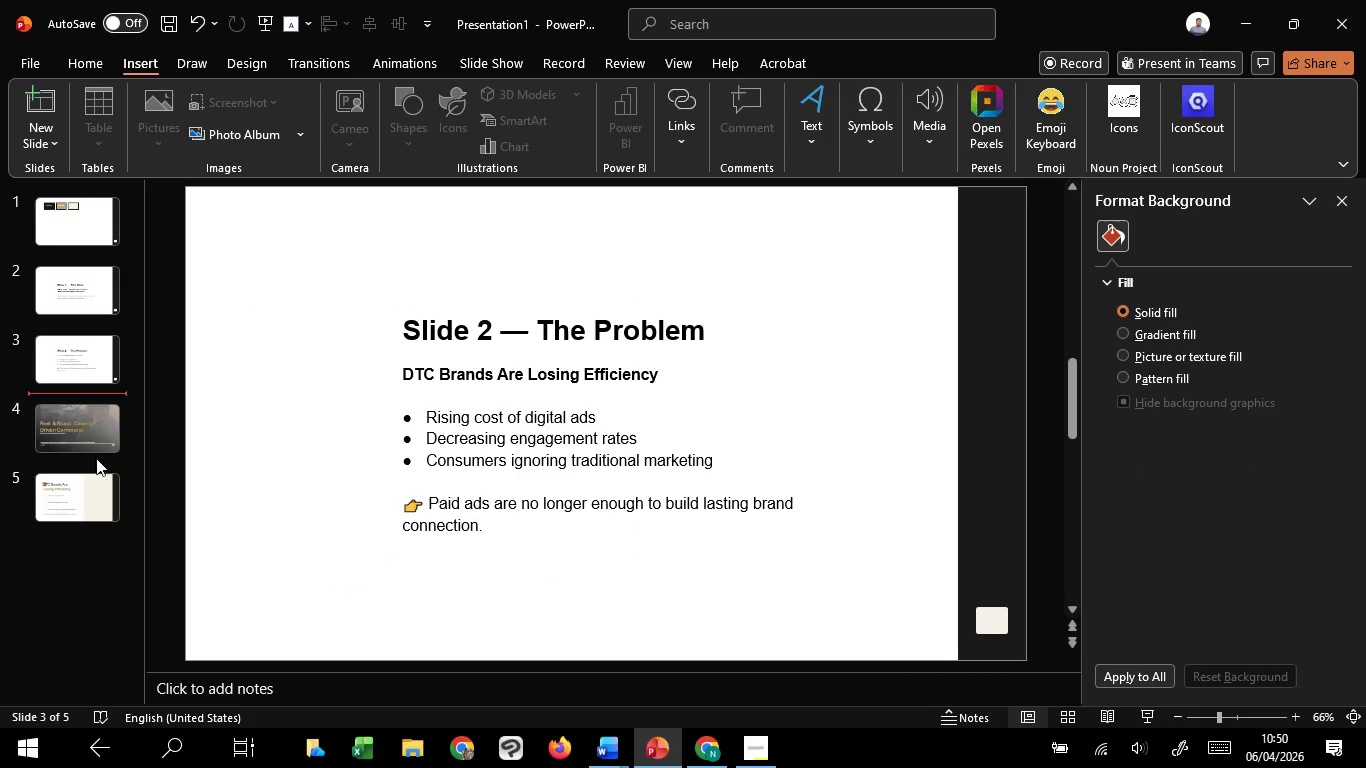 
left_click([97, 492])
 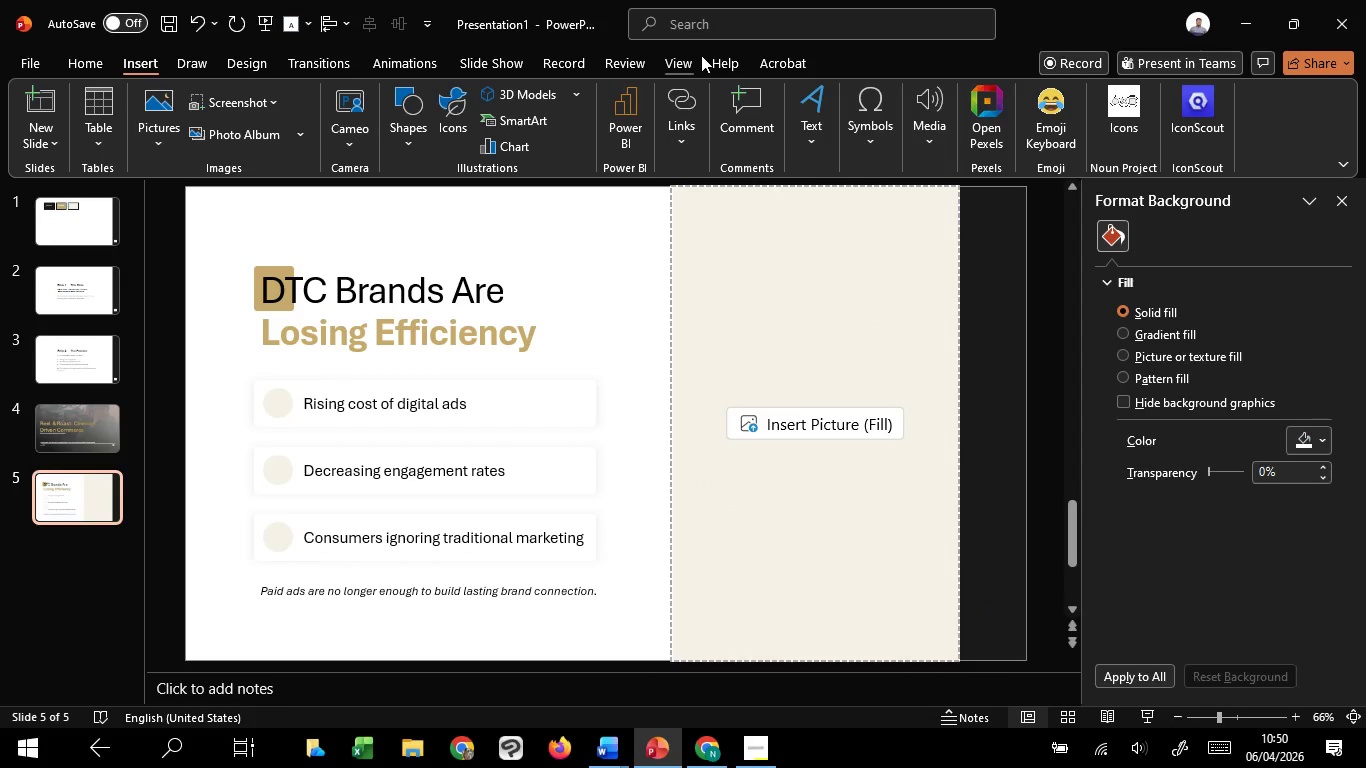 
left_click([701, 55])
 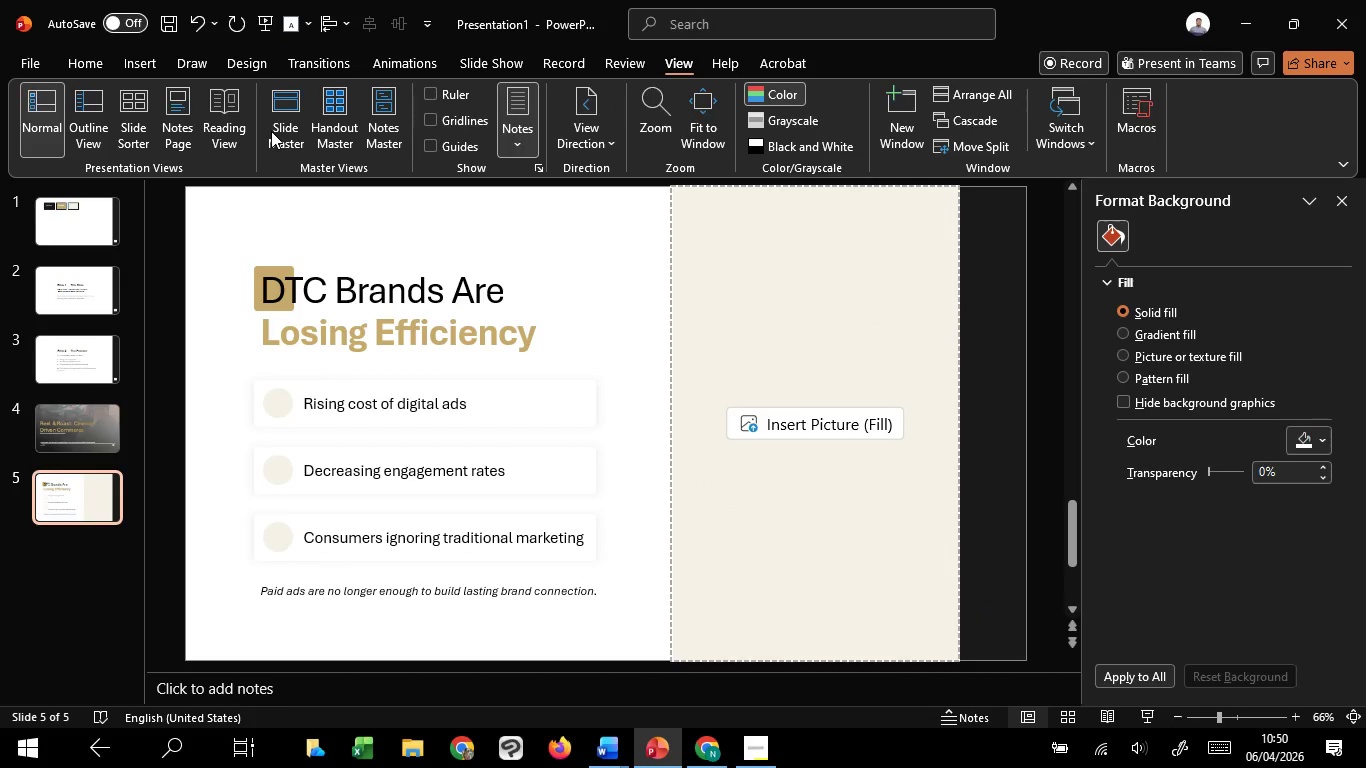 
double_click([280, 131])
 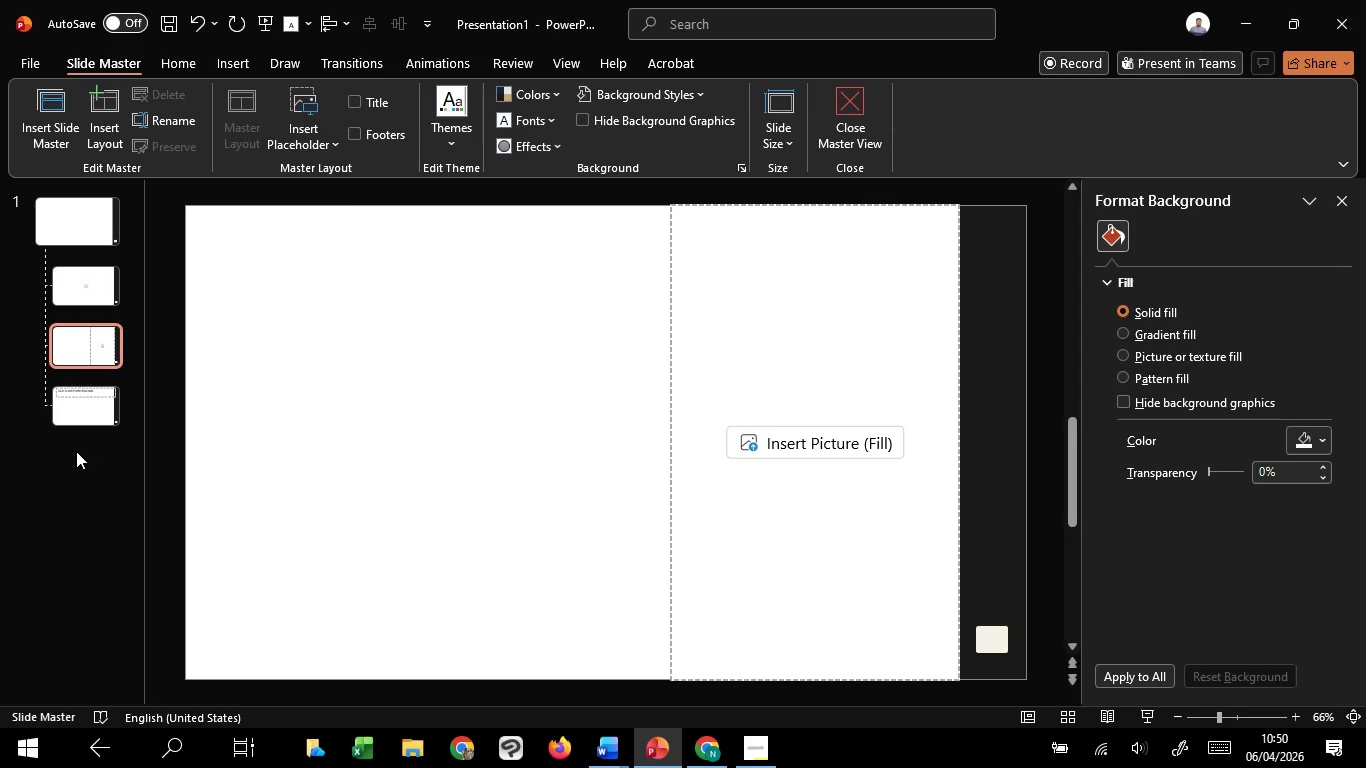 
left_click([89, 432])
 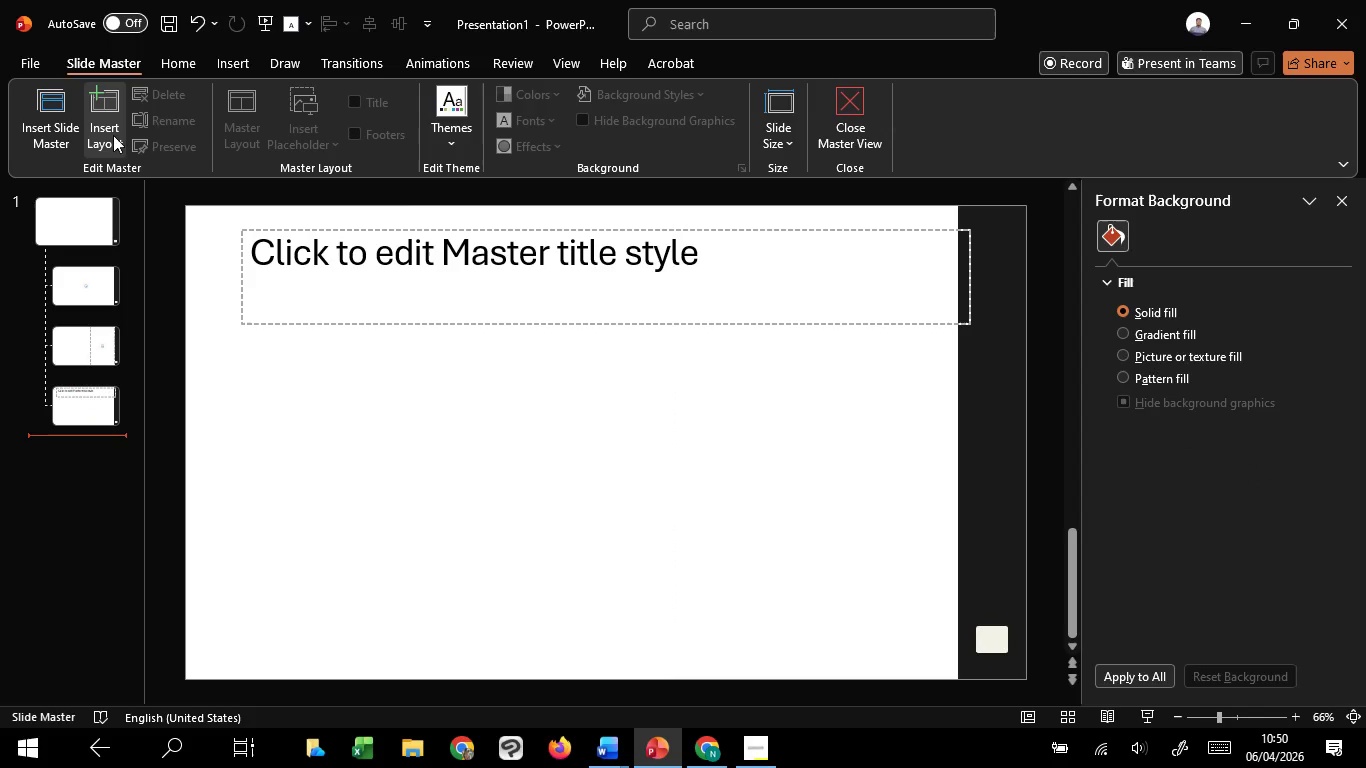 
left_click([112, 136])
 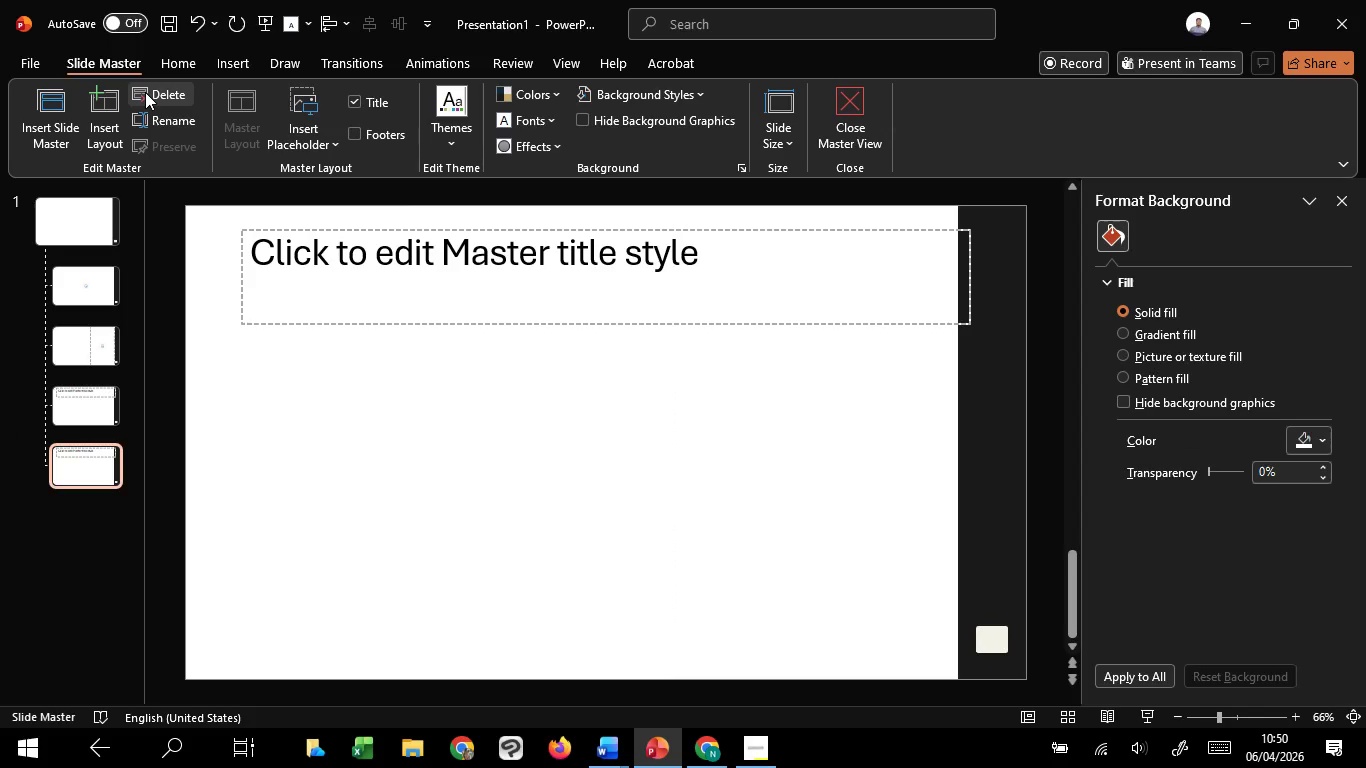 
left_click([145, 92])
 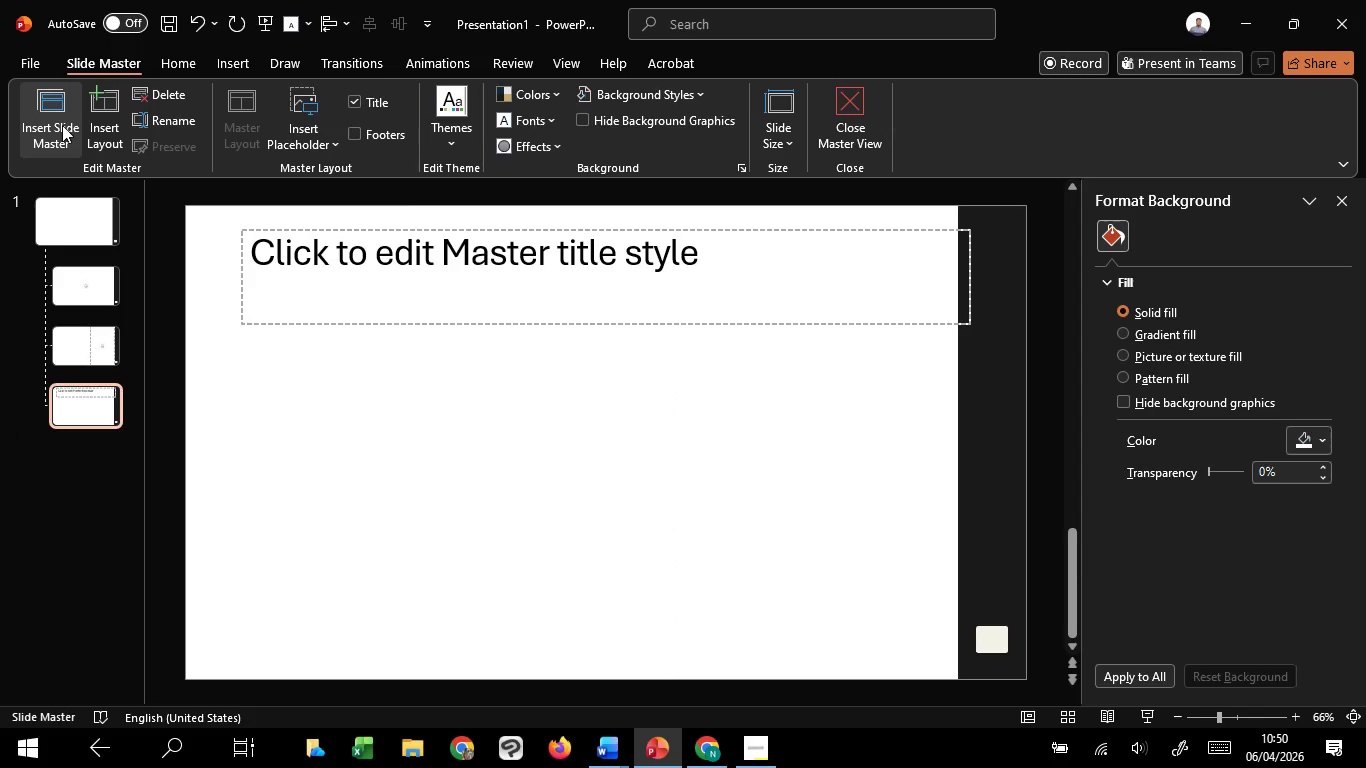 
left_click([56, 125])
 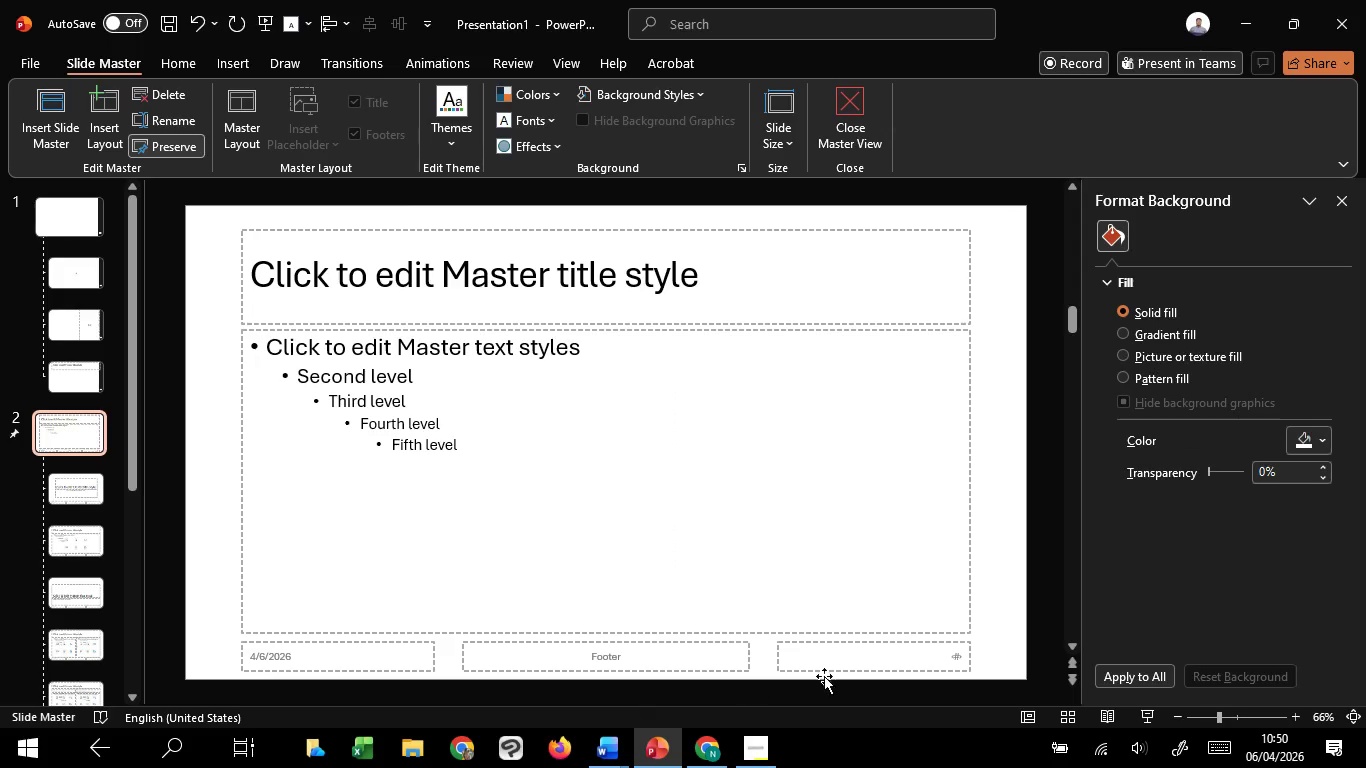 
left_click([907, 652])
 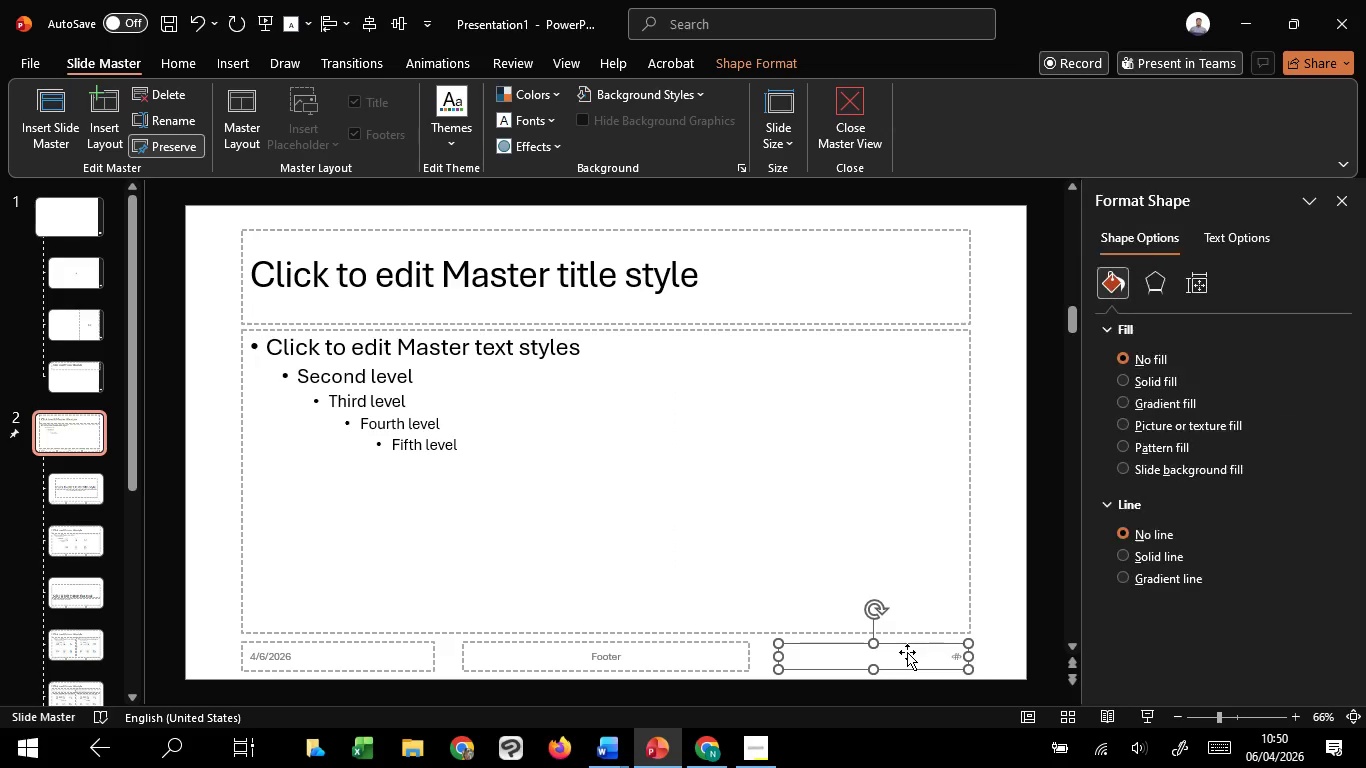 
key(Control+C)
 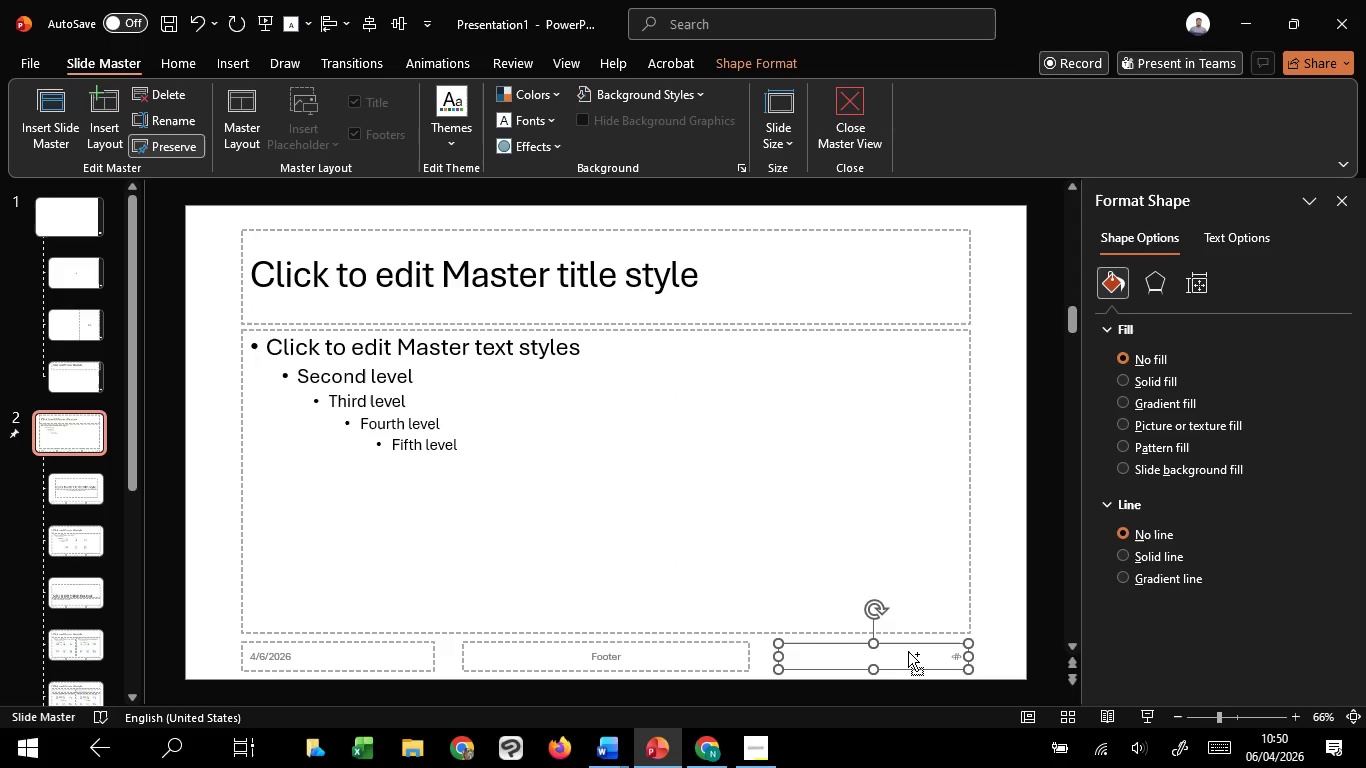 
key(Control+C)
 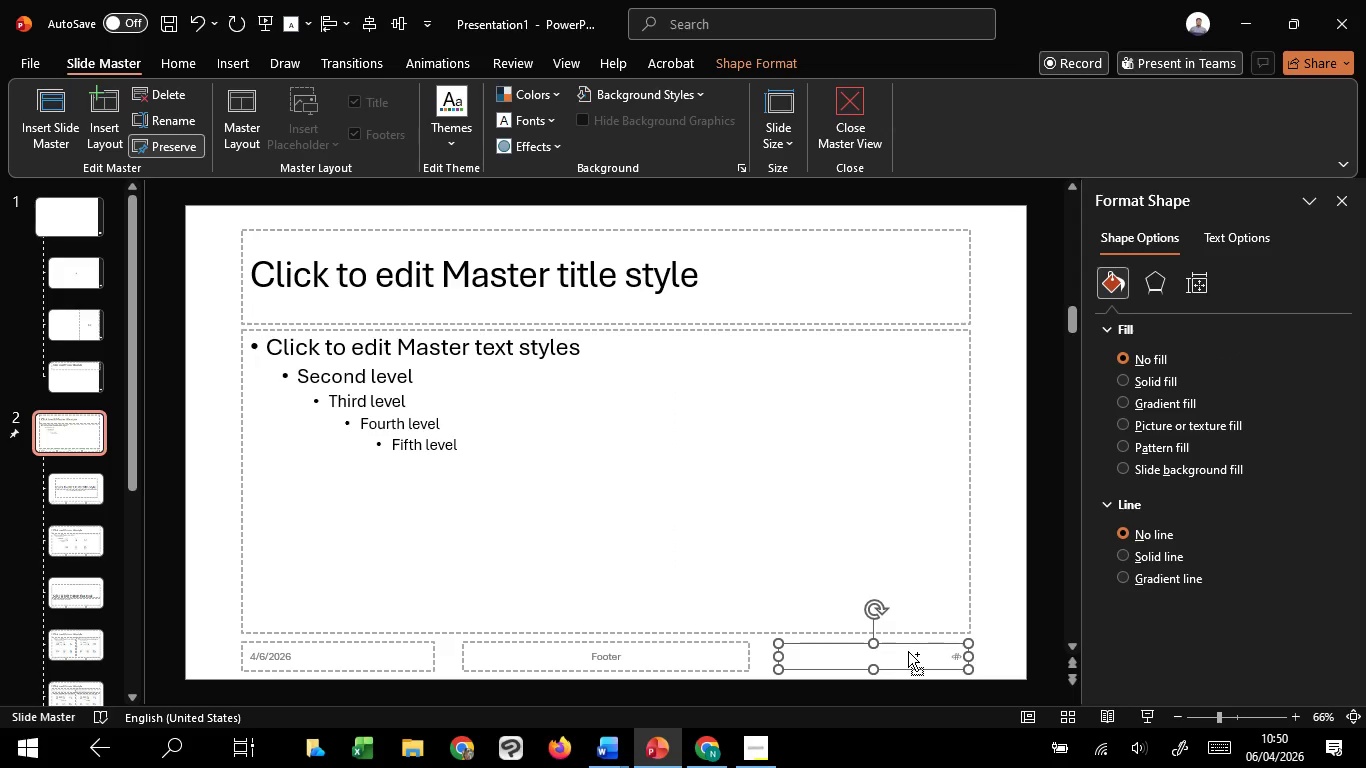 
key(Control+C)
 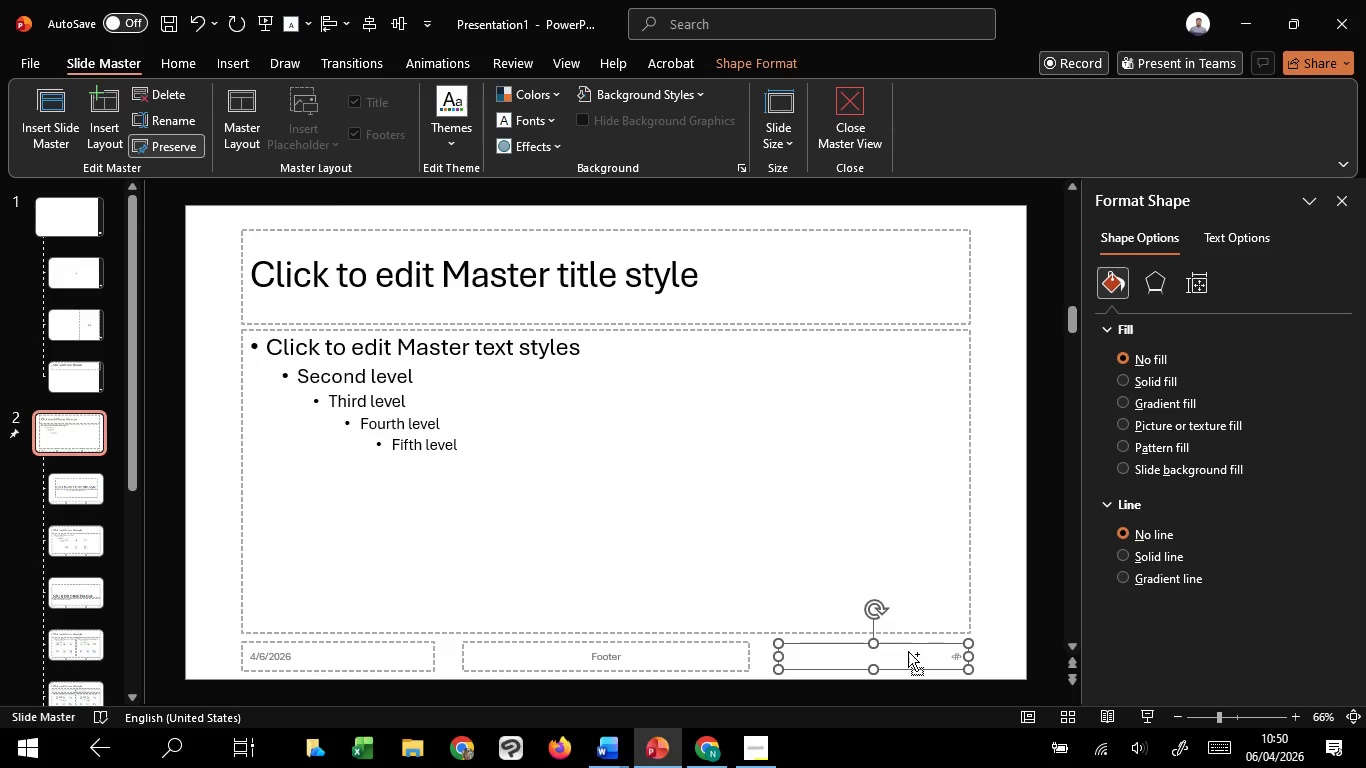 
key(Control+C)
 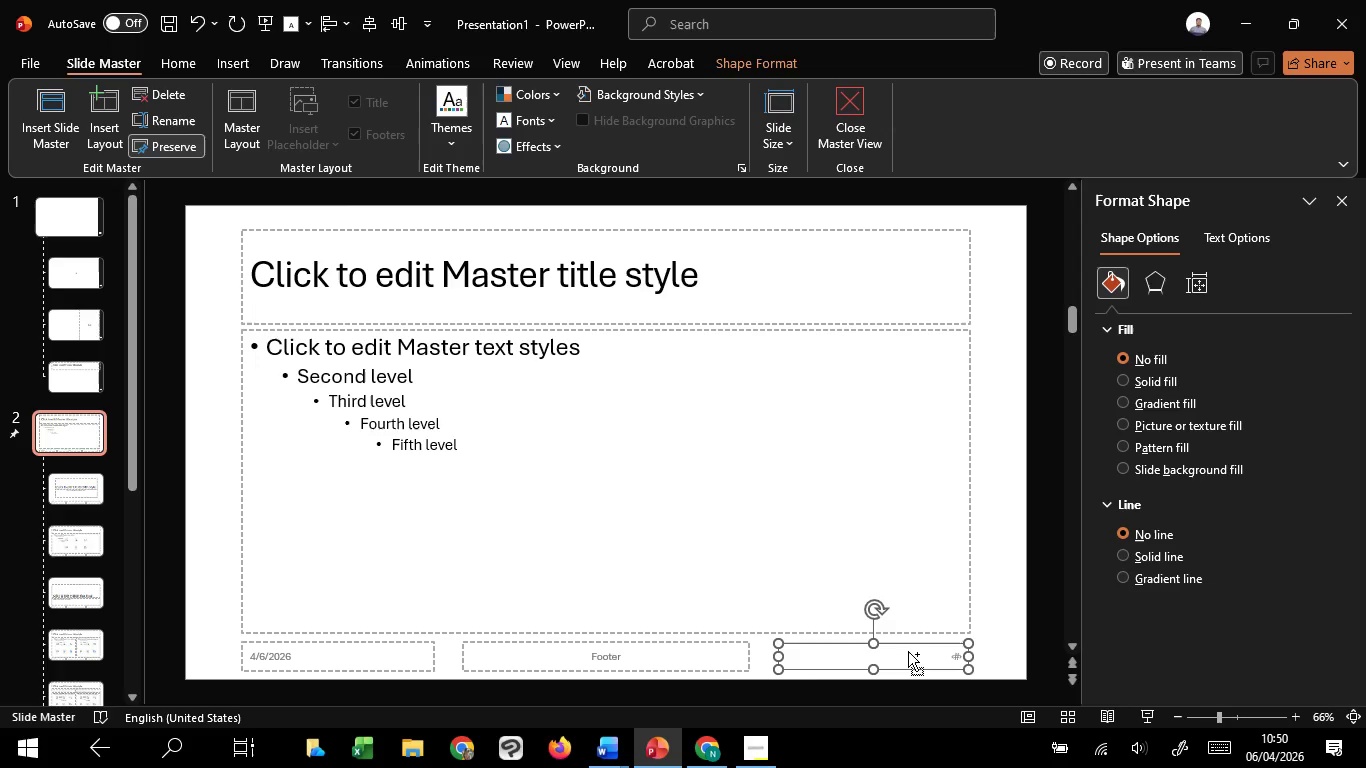 
key(Control+C)
 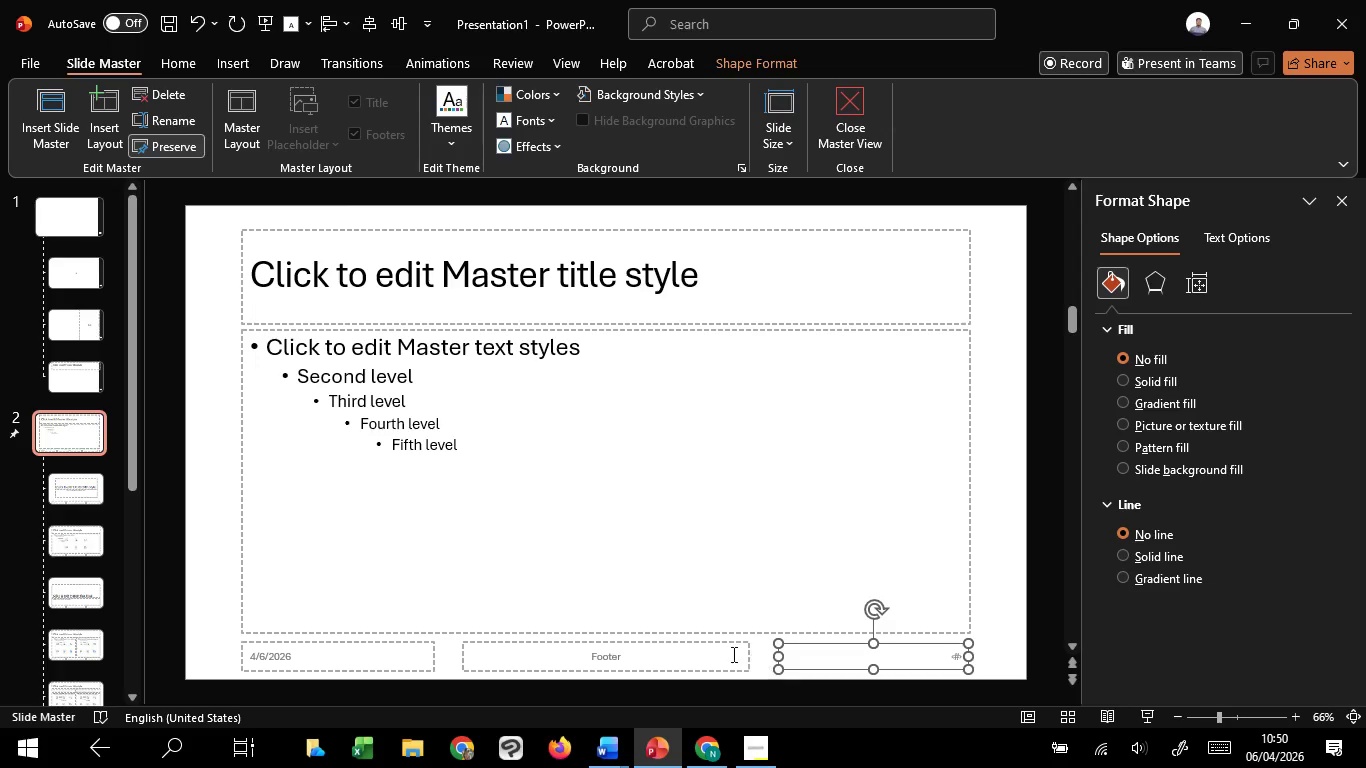 
hold_key(key=ShiftLeft, duration=0.61)
left_click([714, 650])
 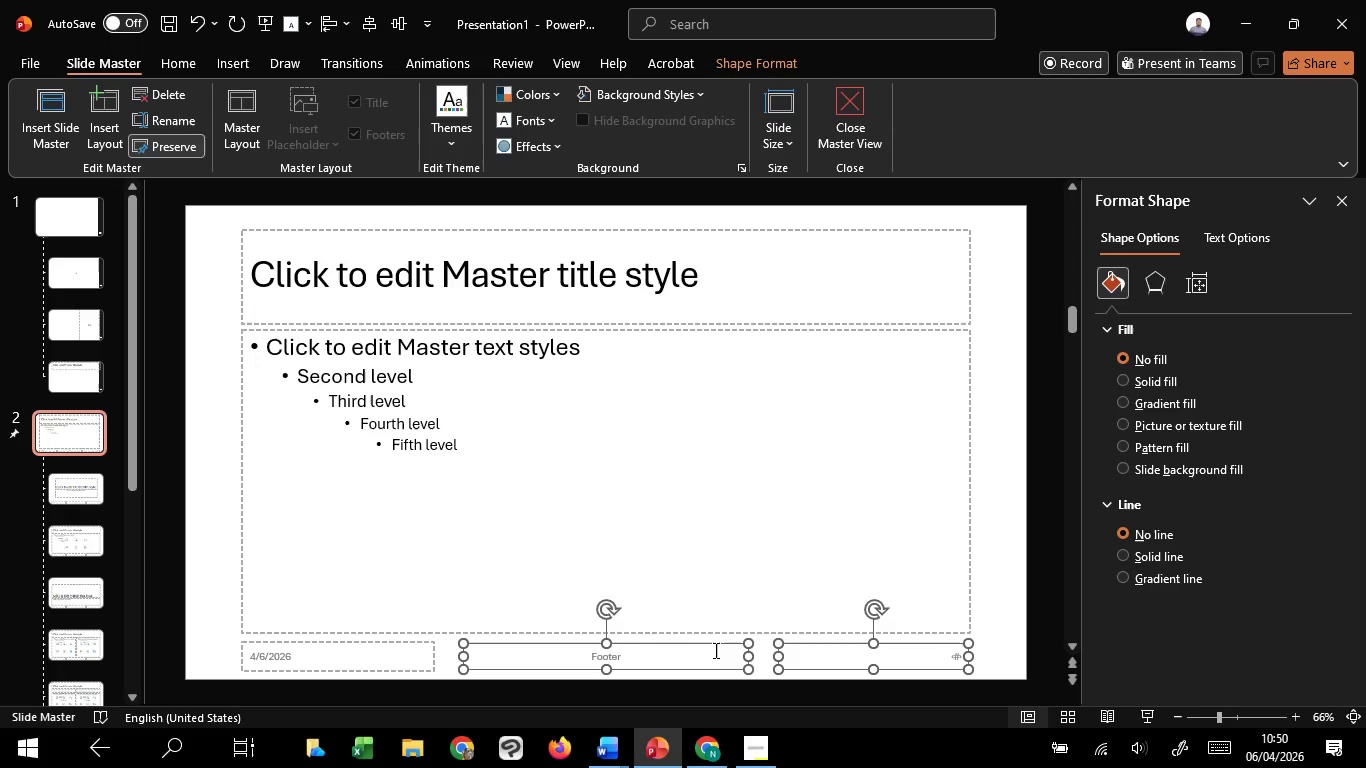 
key(Control+C)
 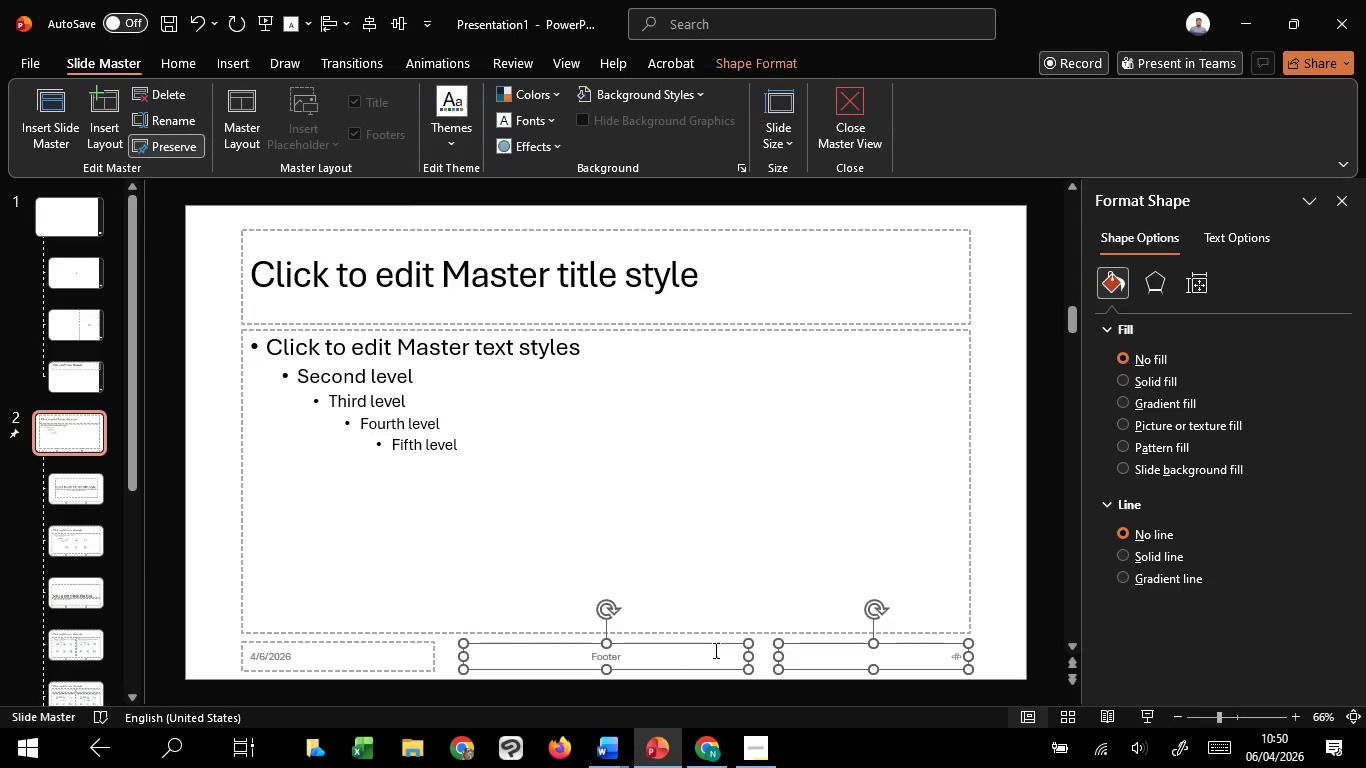 
key(Control+C)
 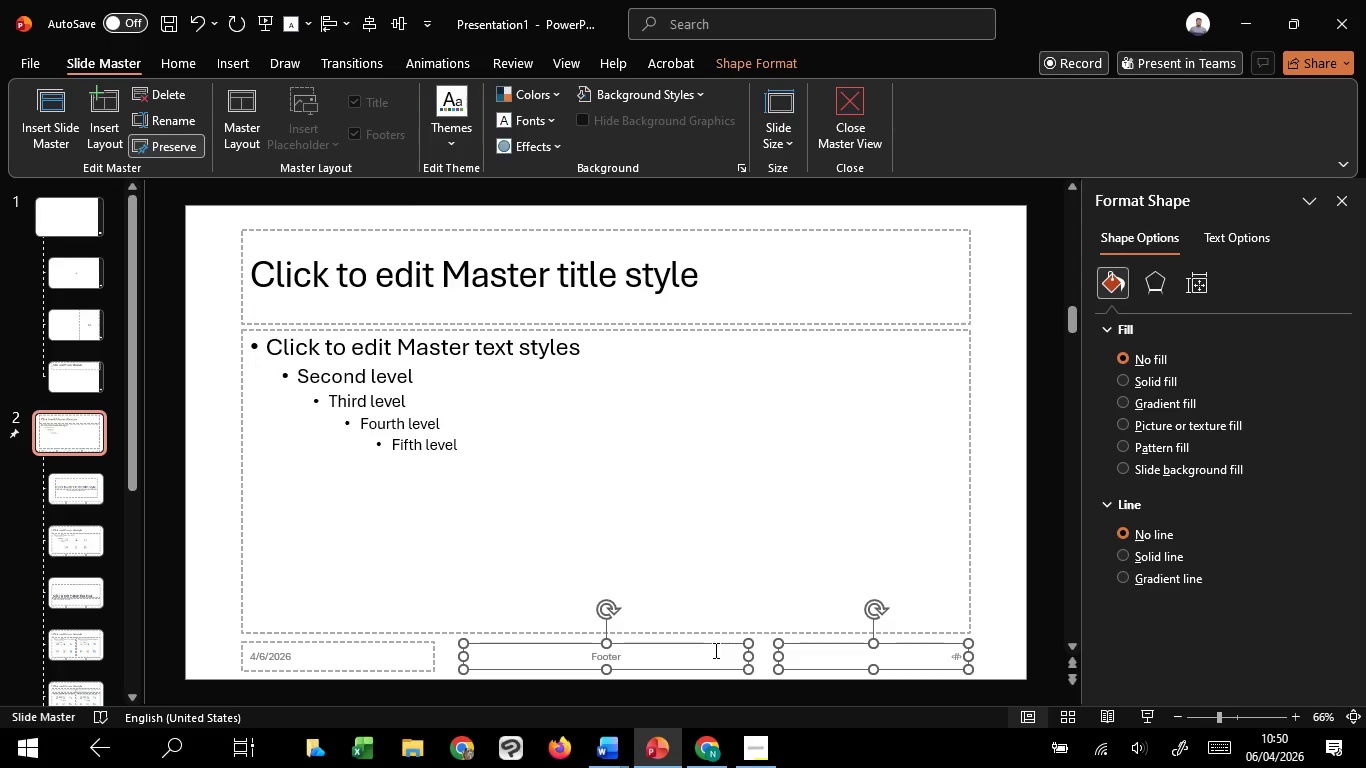 
key(Control+C)
 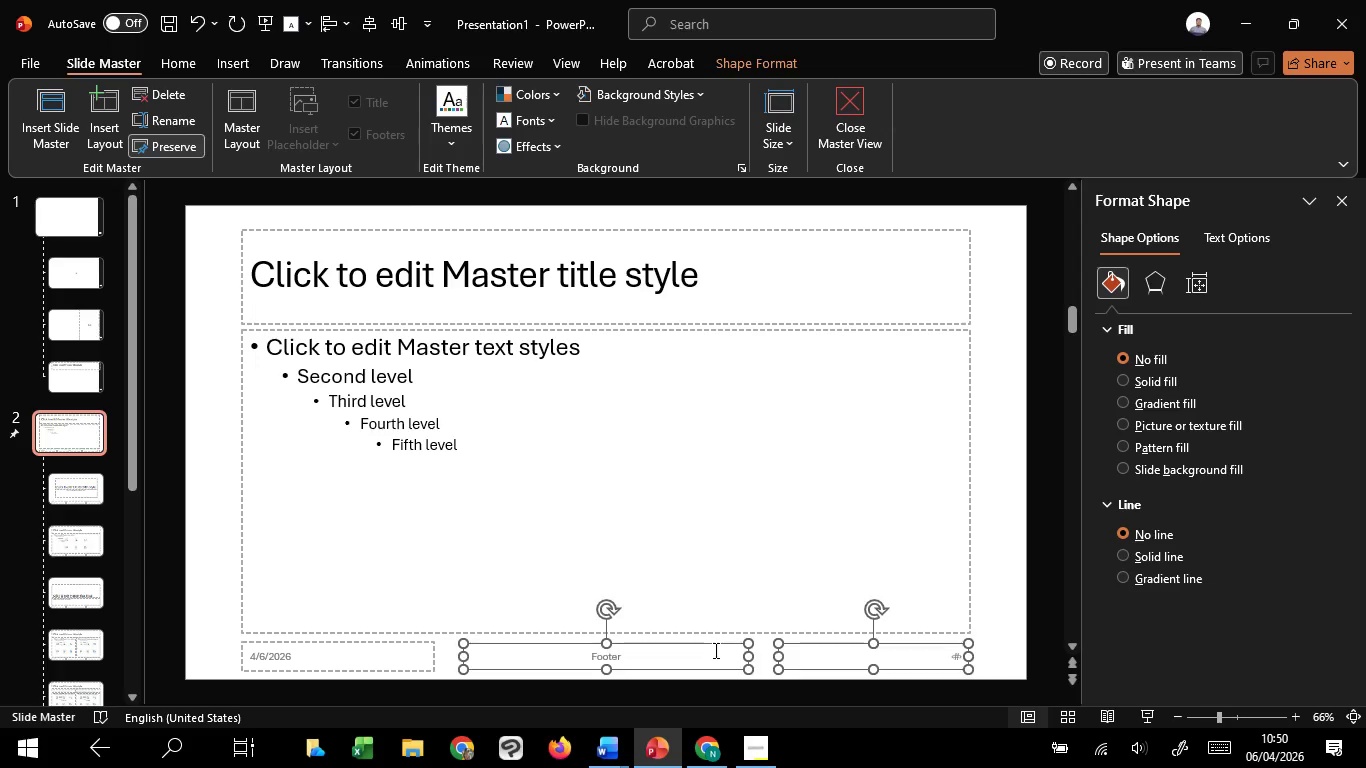 
key(Delete)
 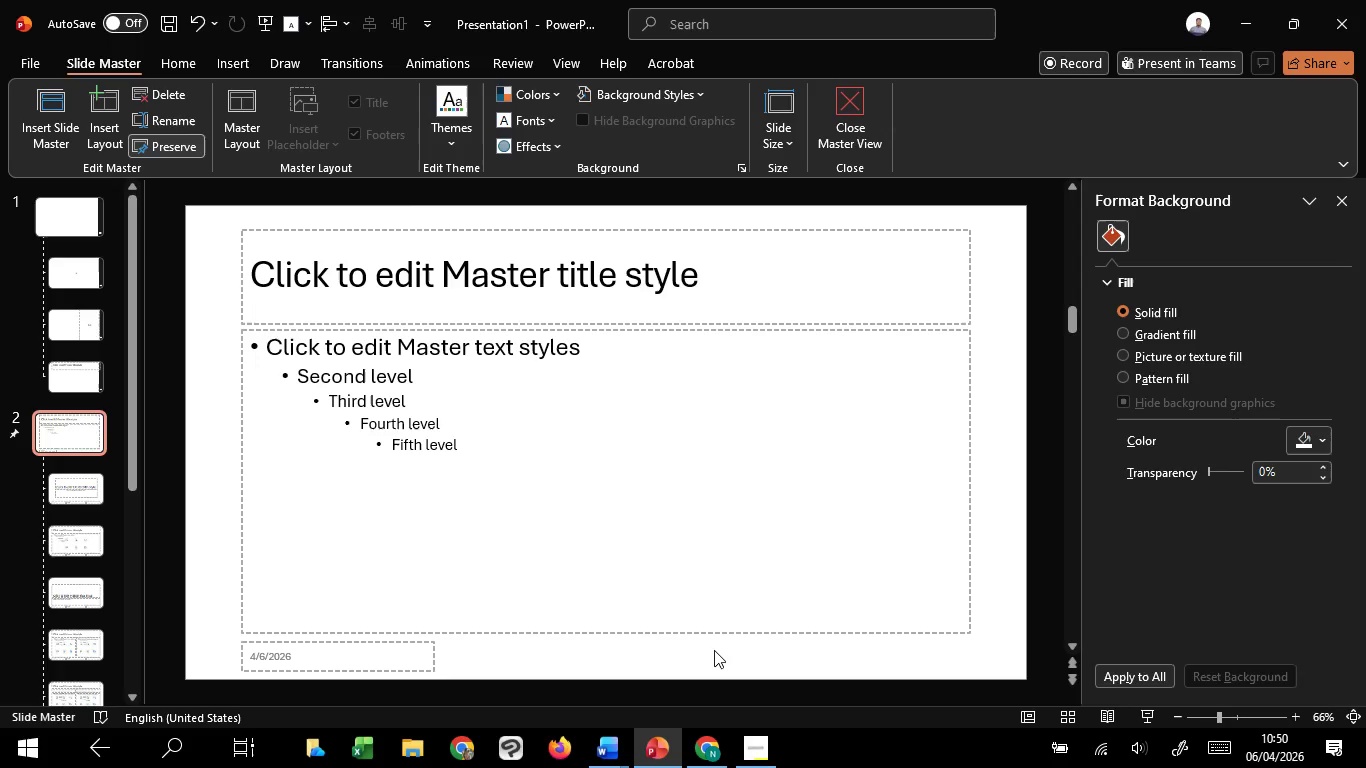 
key(Control+Z)
 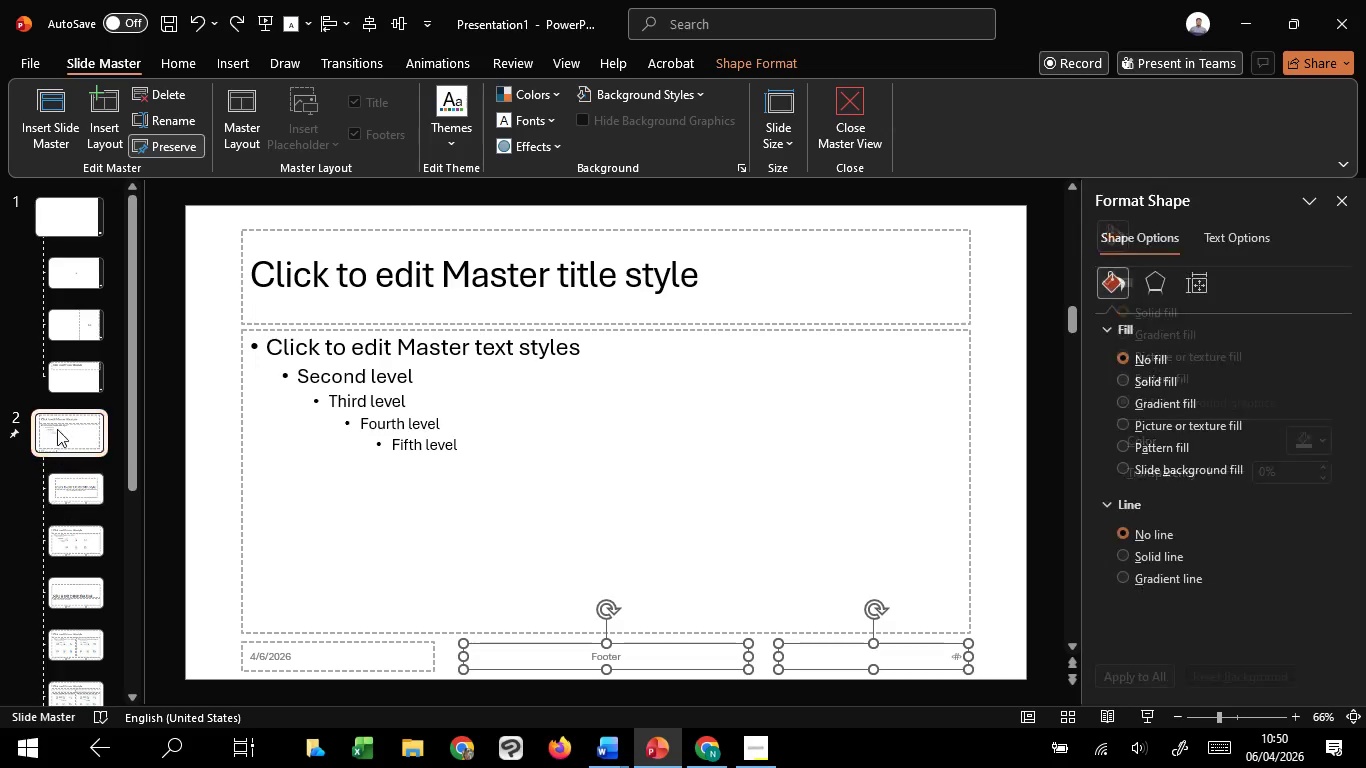 
left_click([58, 424])
 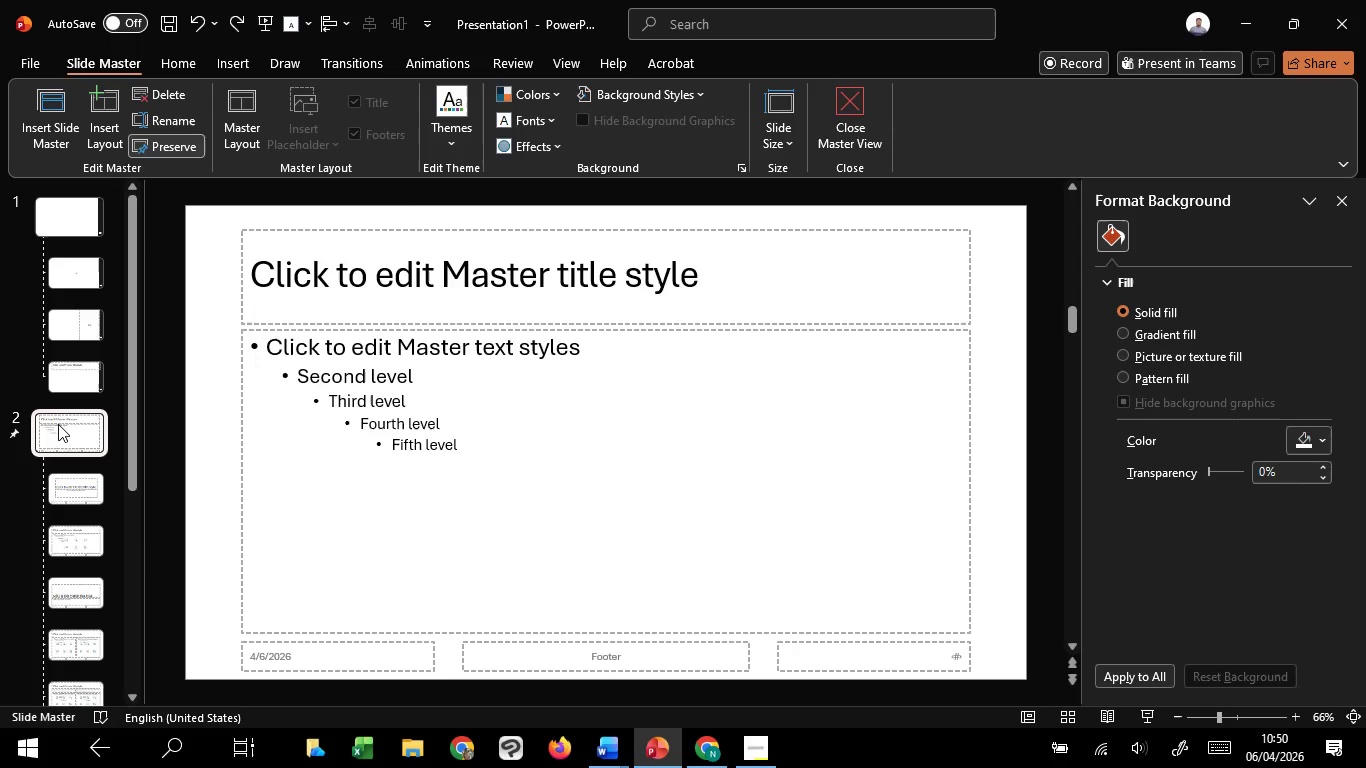 
key(Delete)
 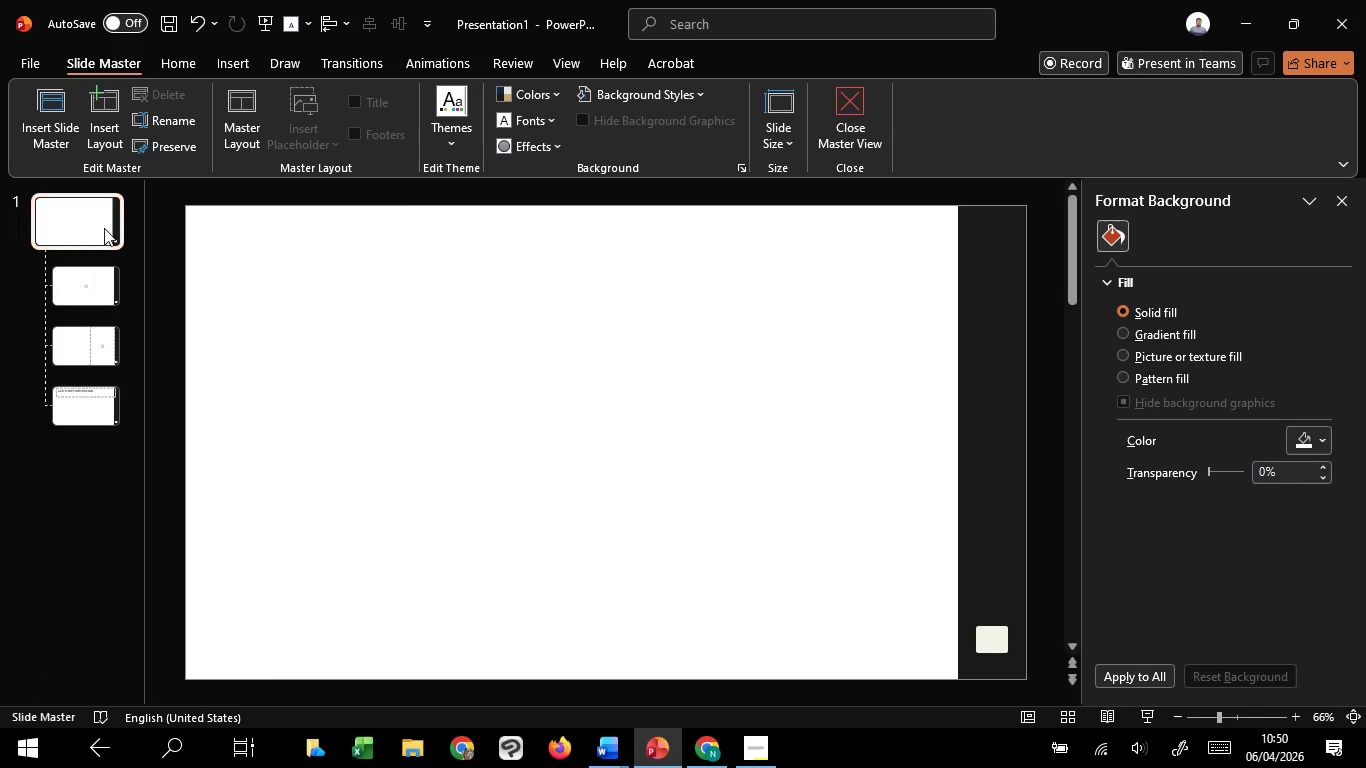 
left_click([108, 222])
 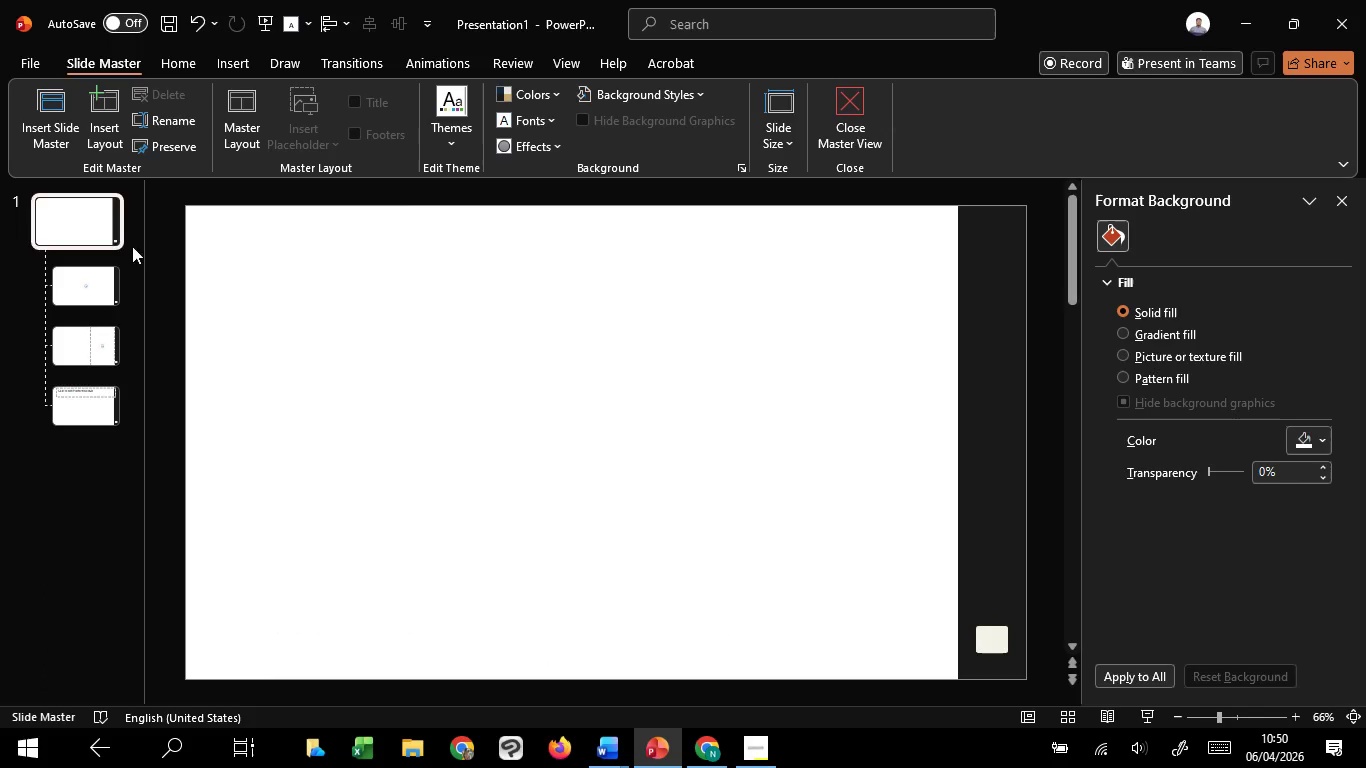 
key(Control+V)
 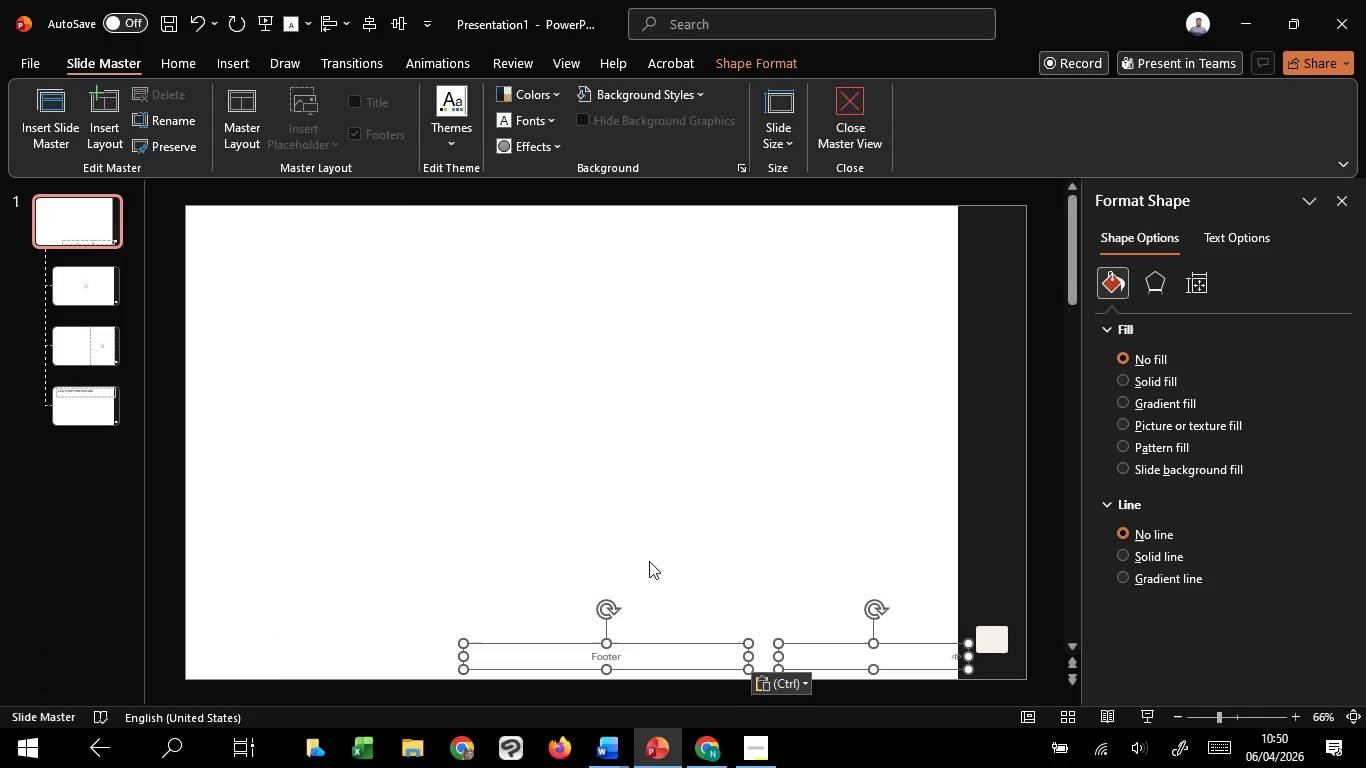 
left_click_drag(start_coordinate=[649, 561], to_coordinate=[934, 673])
 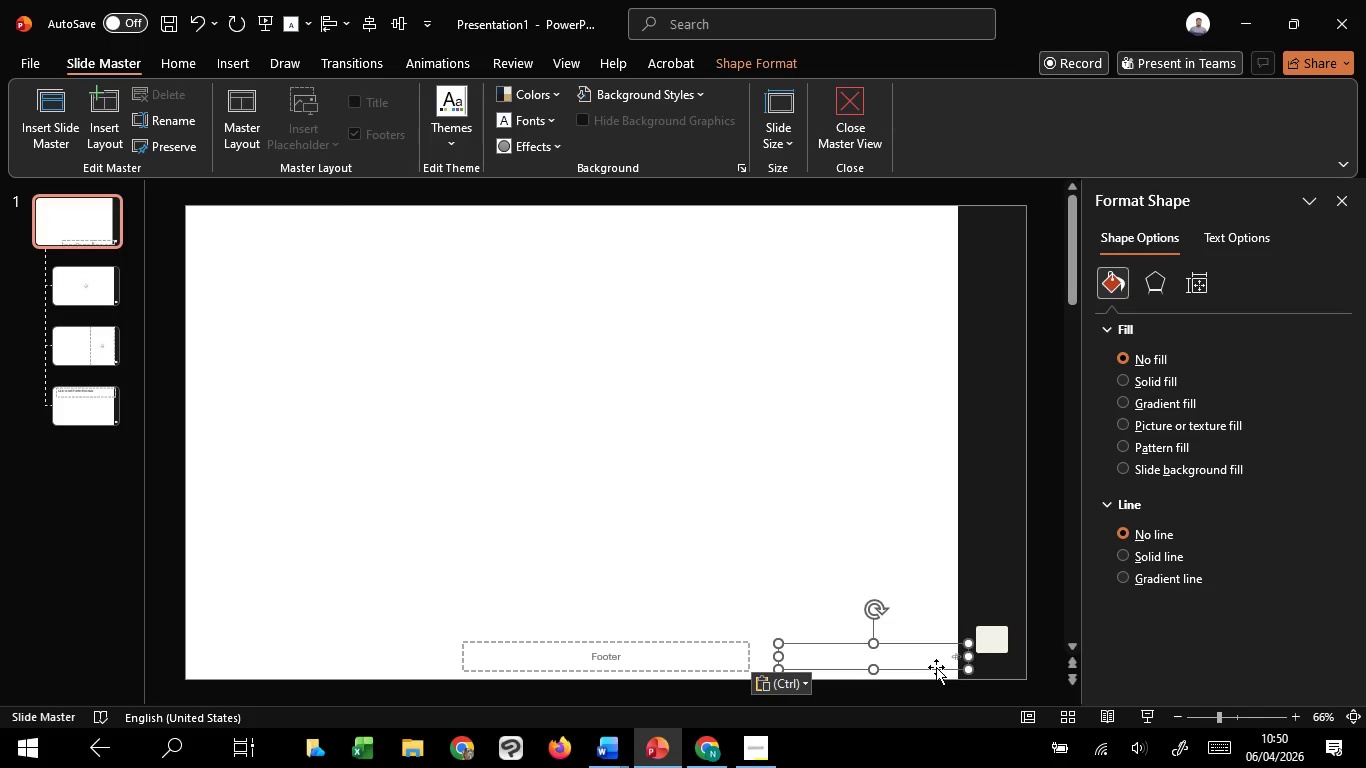 
left_click([934, 673])
 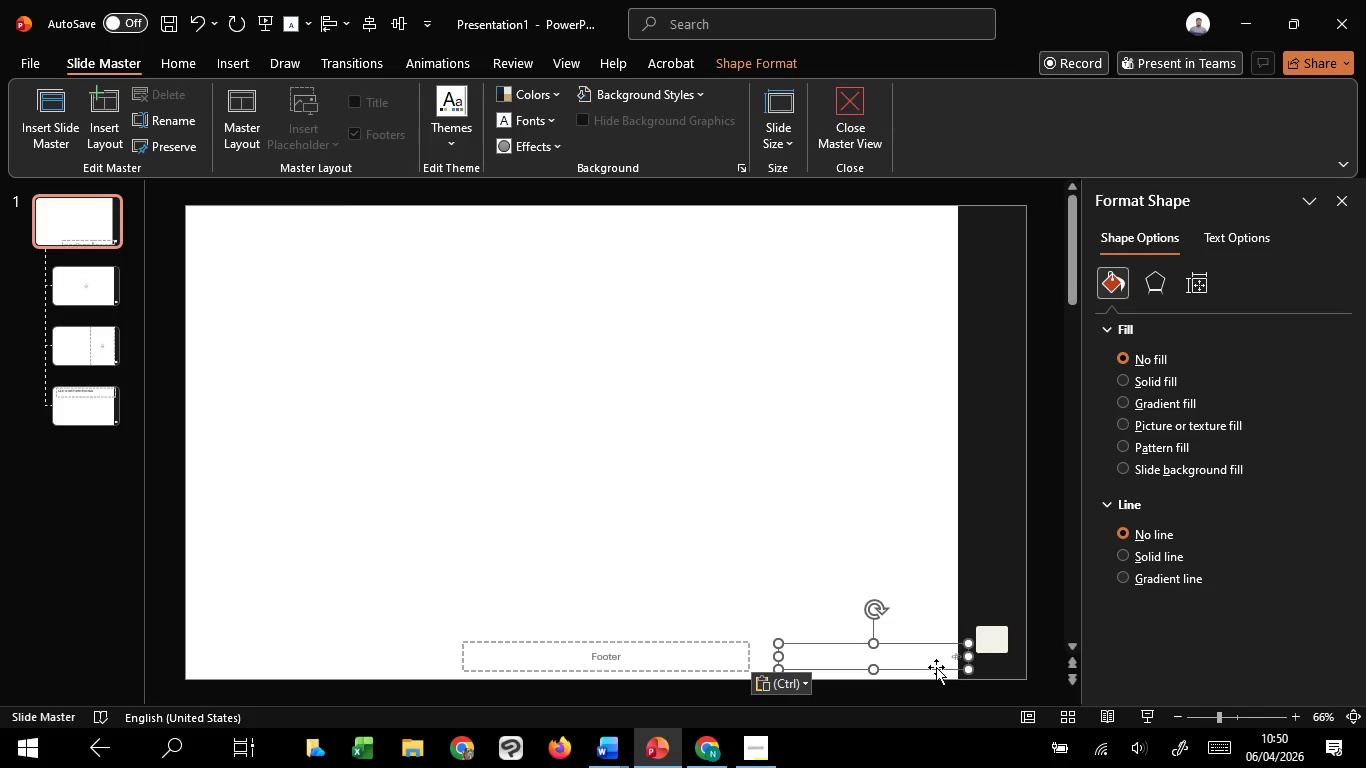 
left_click_drag(start_coordinate=[936, 667], to_coordinate=[977, 649])
 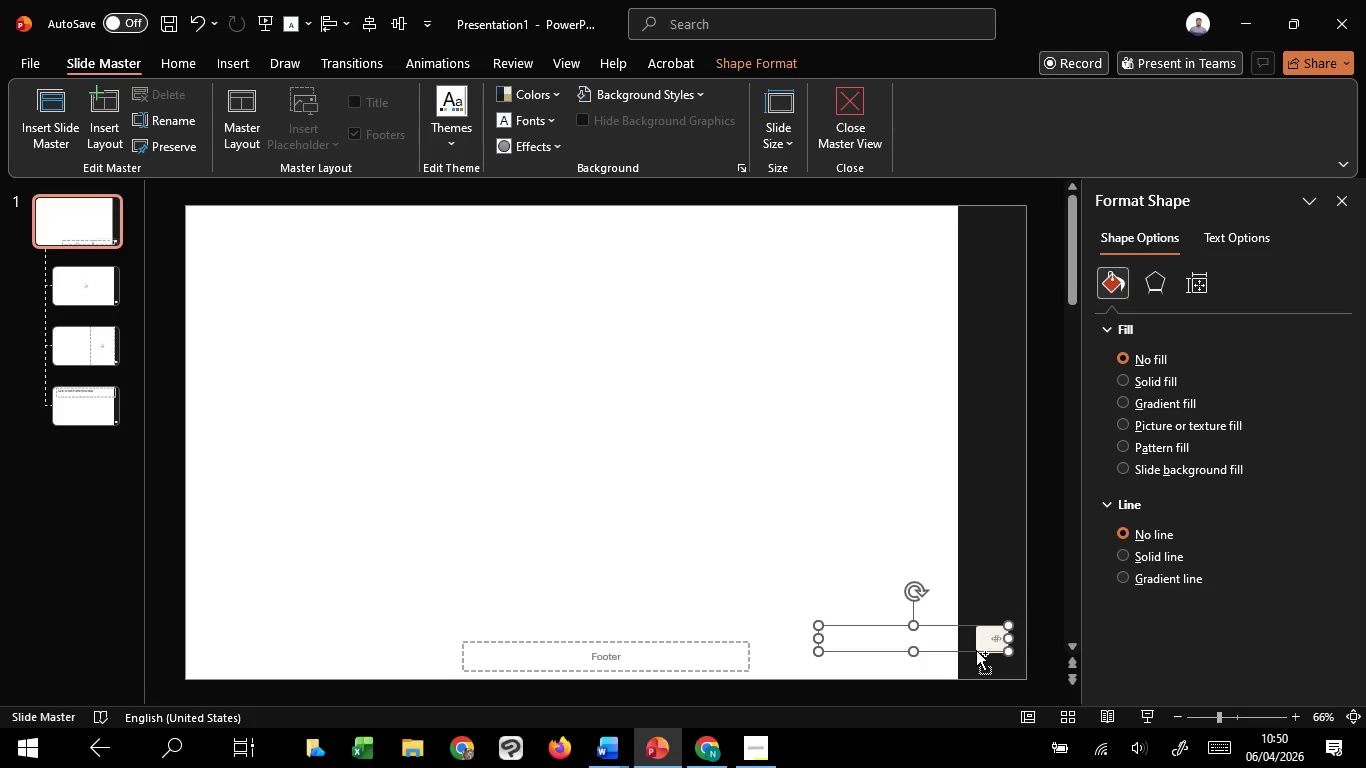 
hold_key(key=ControlLeft, duration=0.75)
scroll: coordinate [976, 650], scroll_direction: up, amount: 4.0
 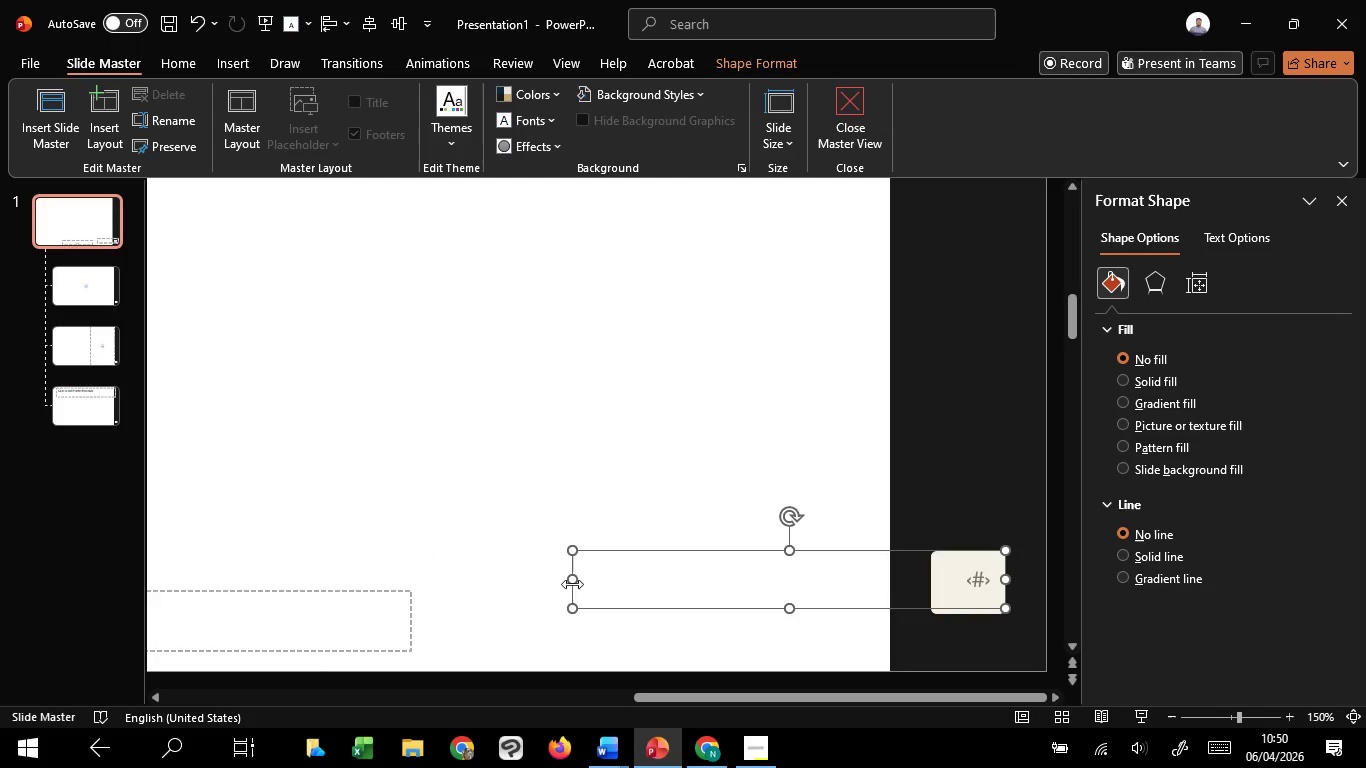 
left_click_drag(start_coordinate=[571, 584], to_coordinate=[950, 592])
 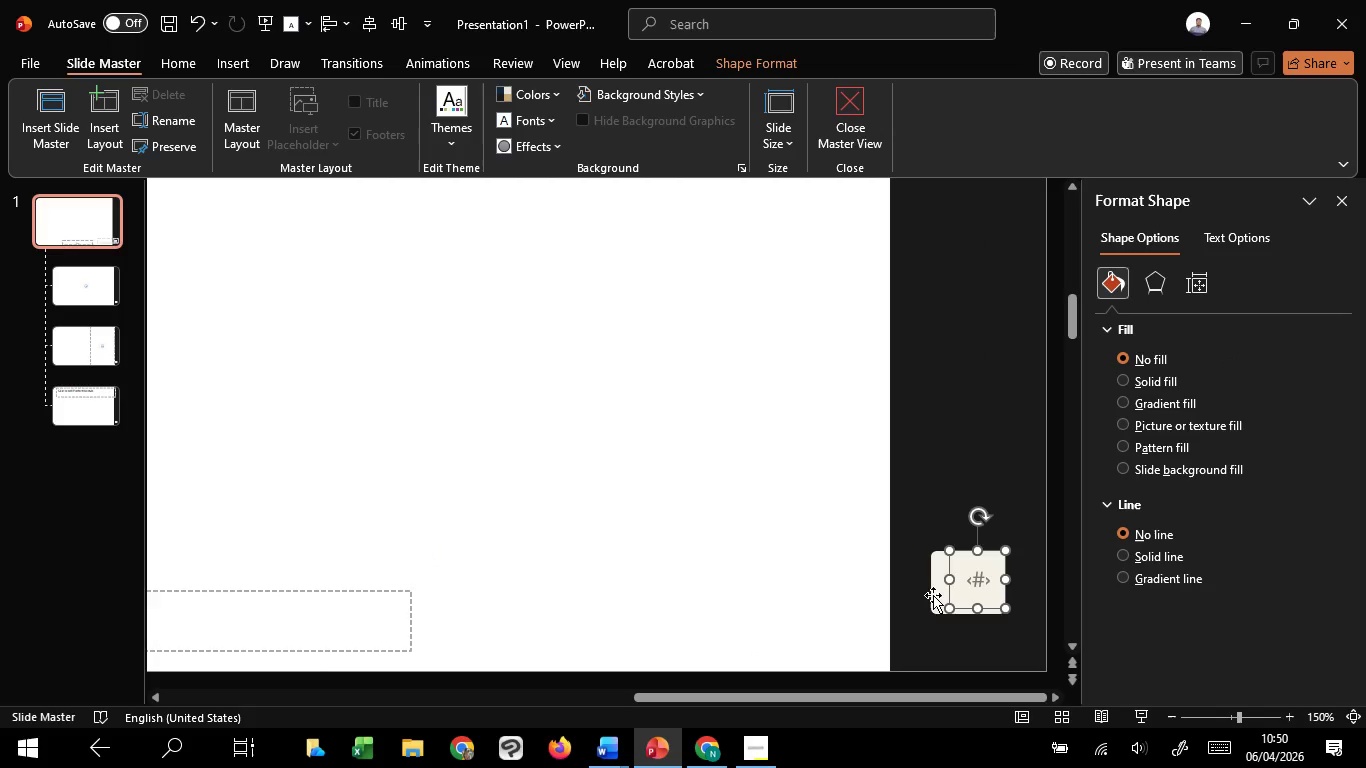 
hold_key(key=ShiftLeft, duration=1.28)
left_click([942, 586])
 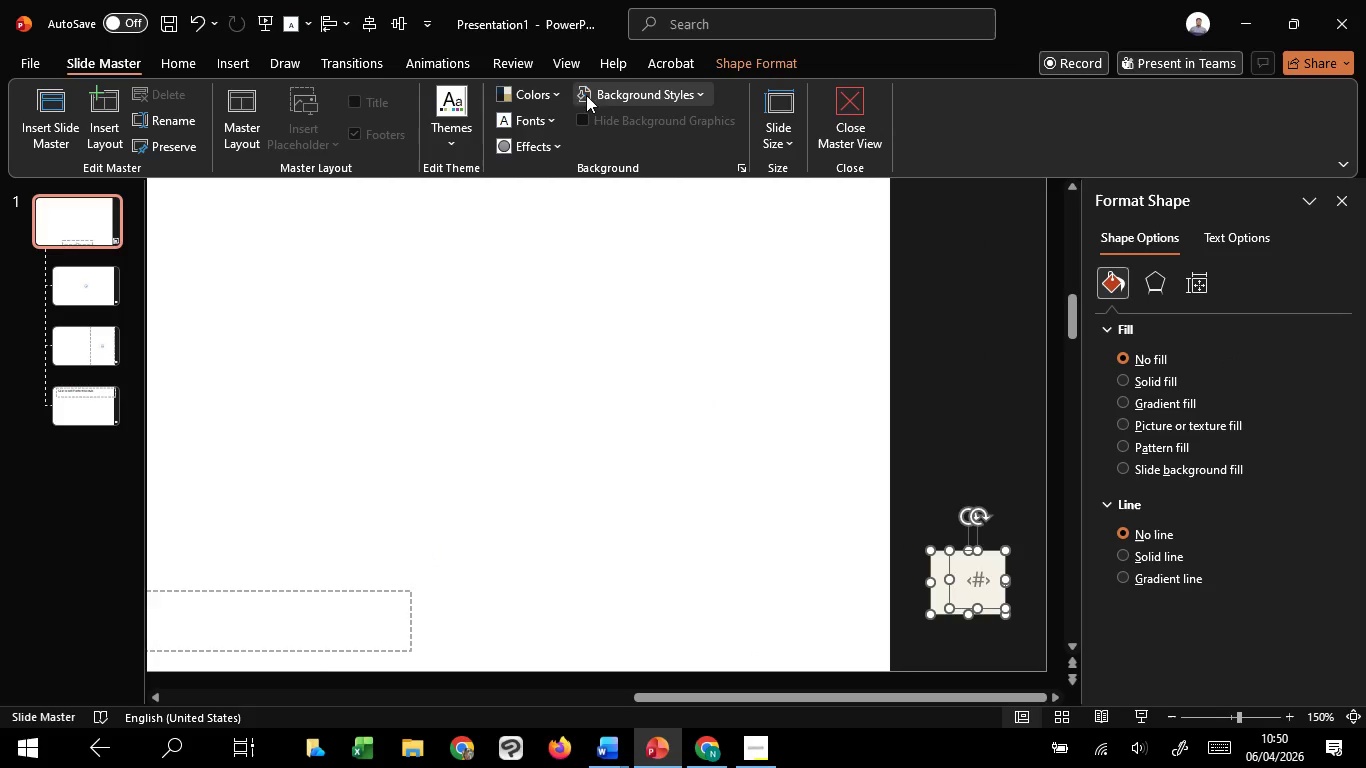 
left_click([369, 29])
 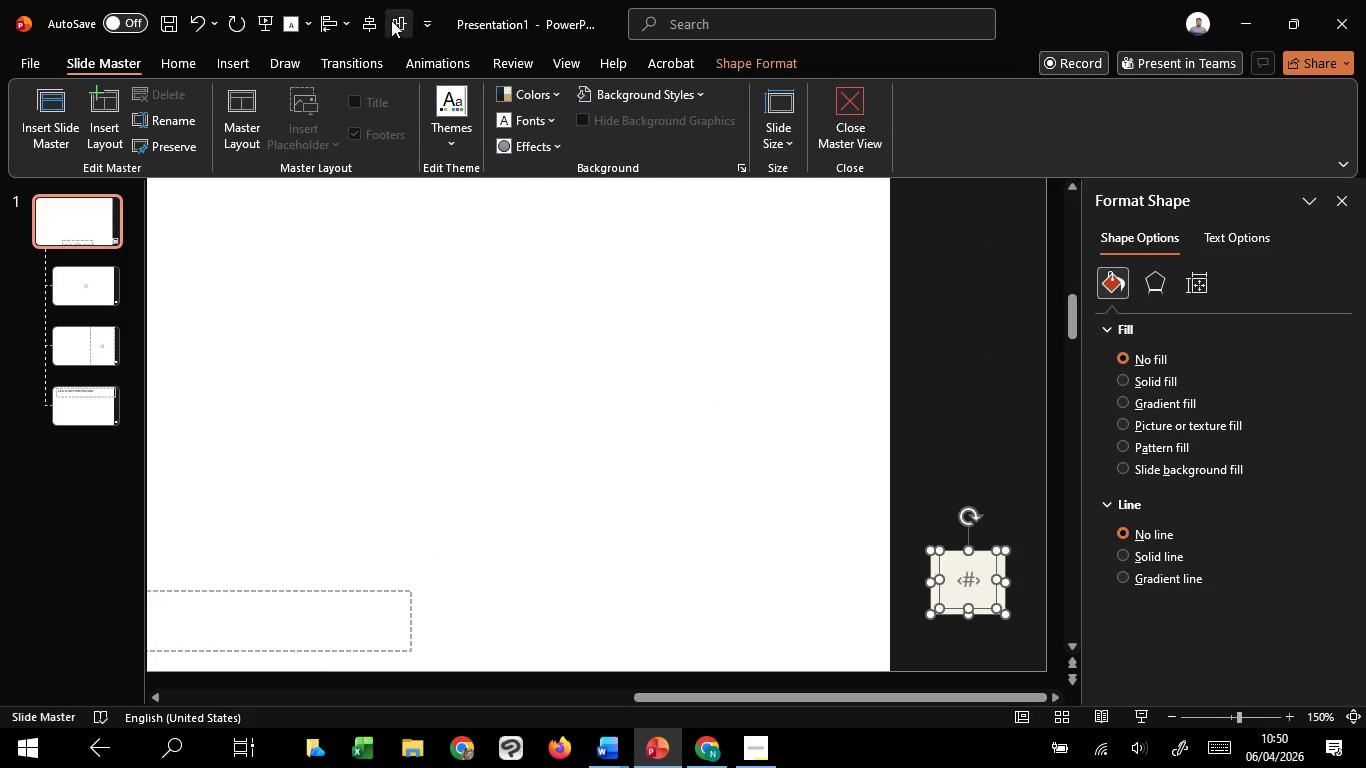 
left_click([402, 18])
 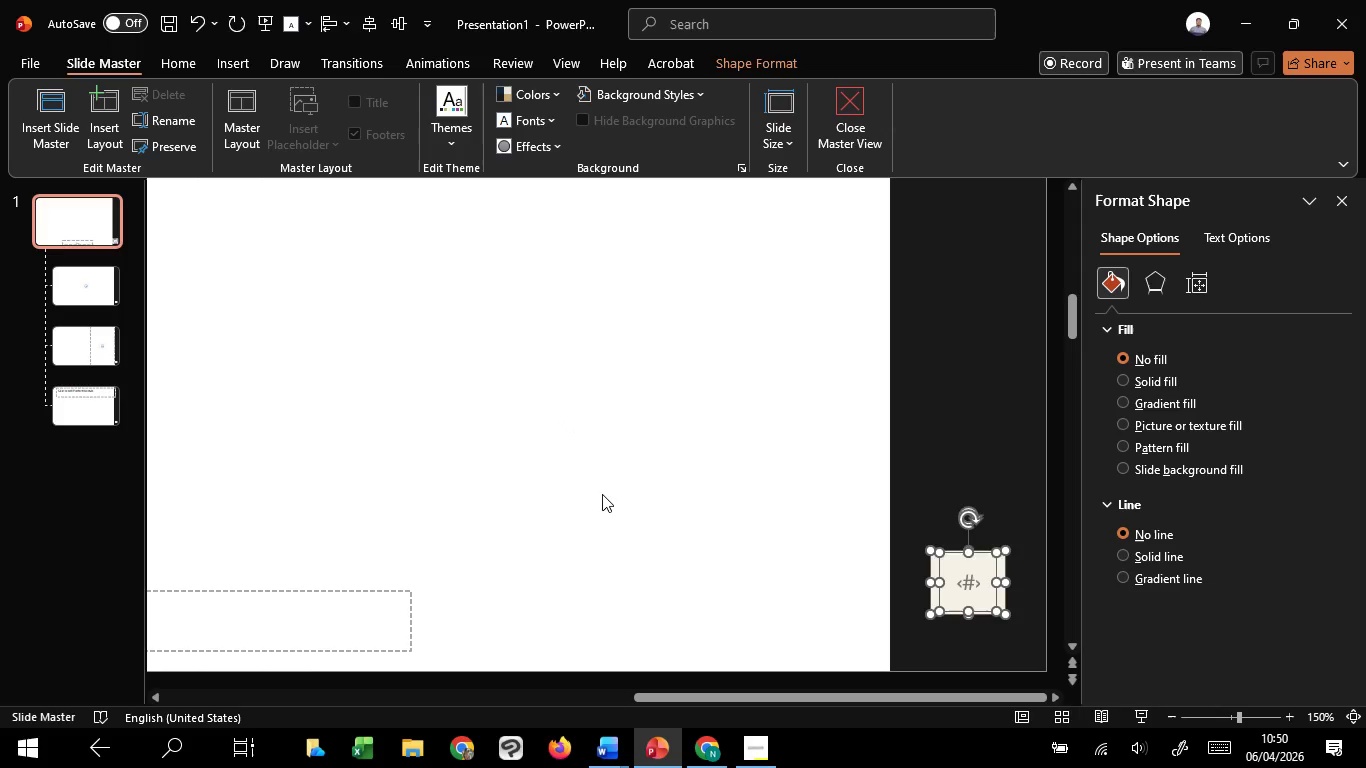 
left_click([603, 499])
 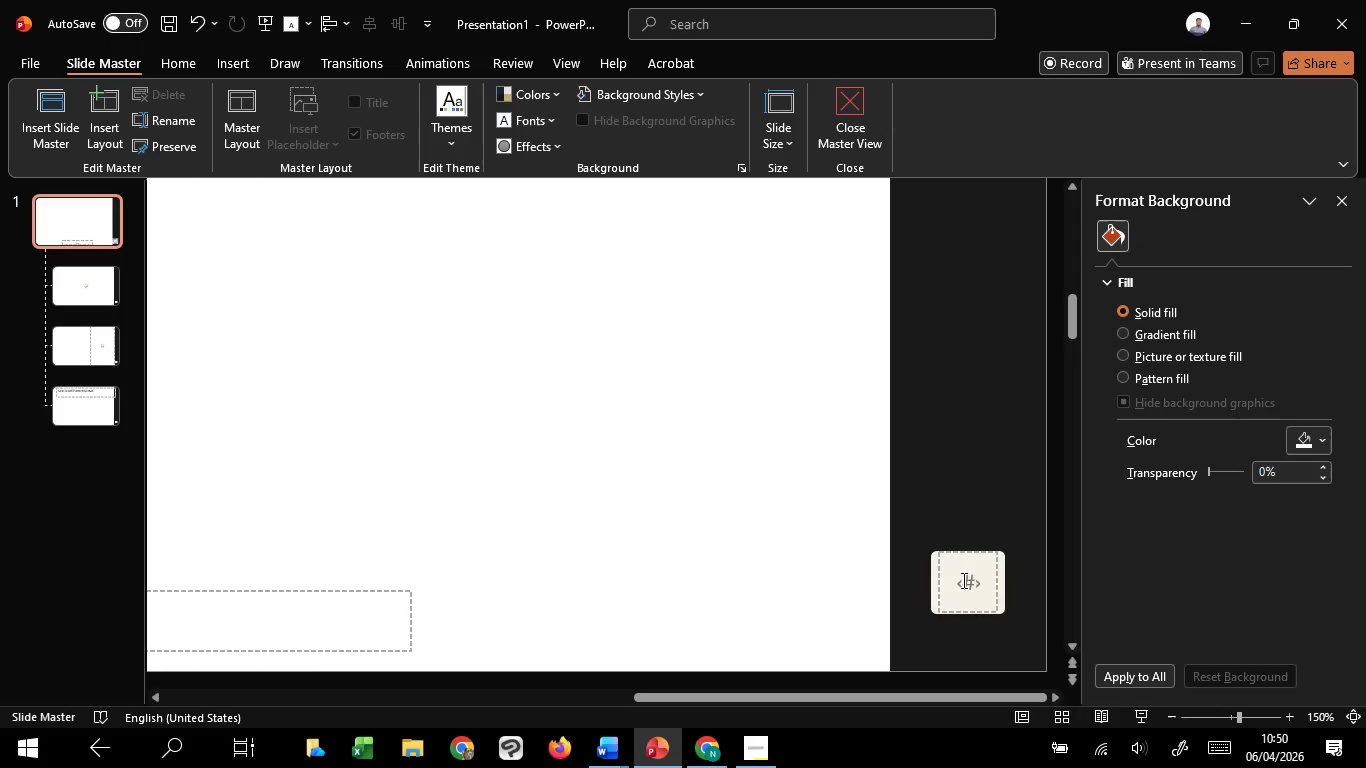 
left_click_drag(start_coordinate=[962, 580], to_coordinate=[993, 582])
 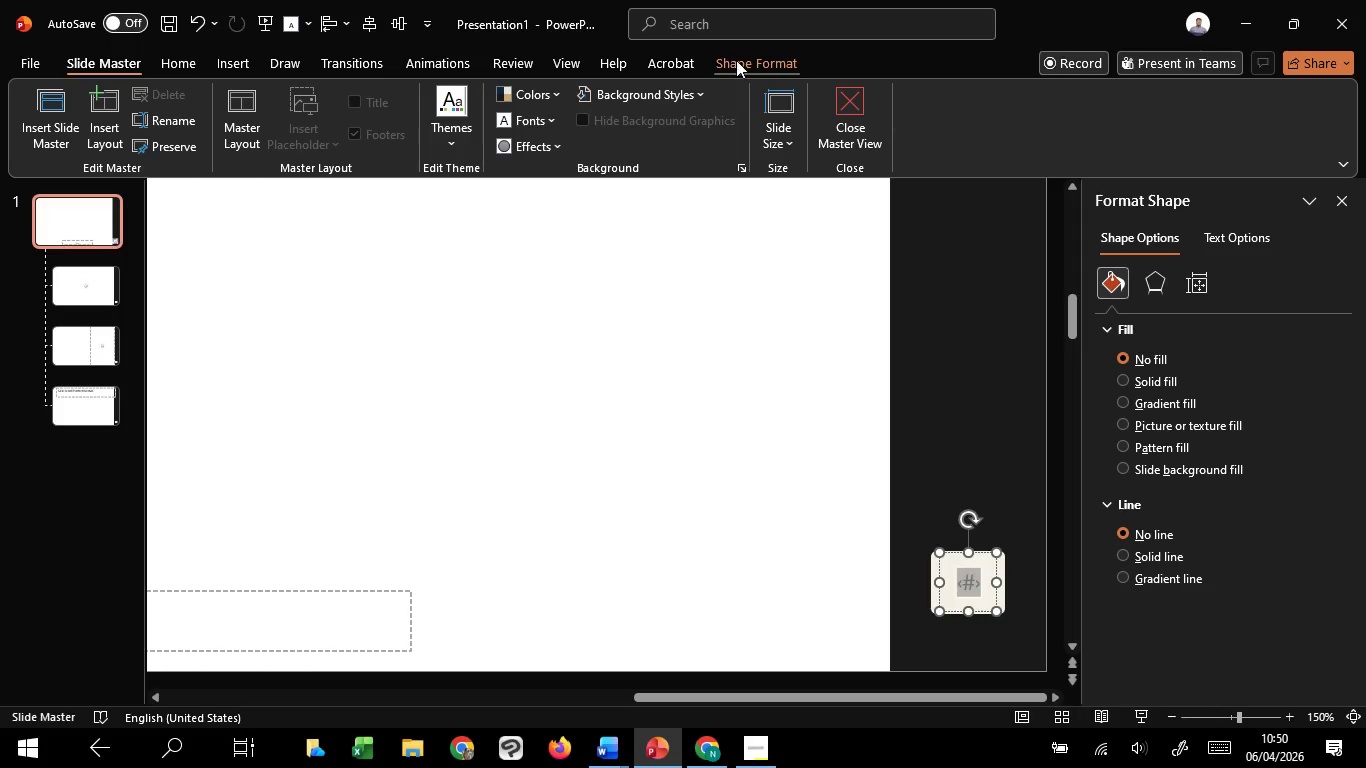 
left_click([739, 61])
 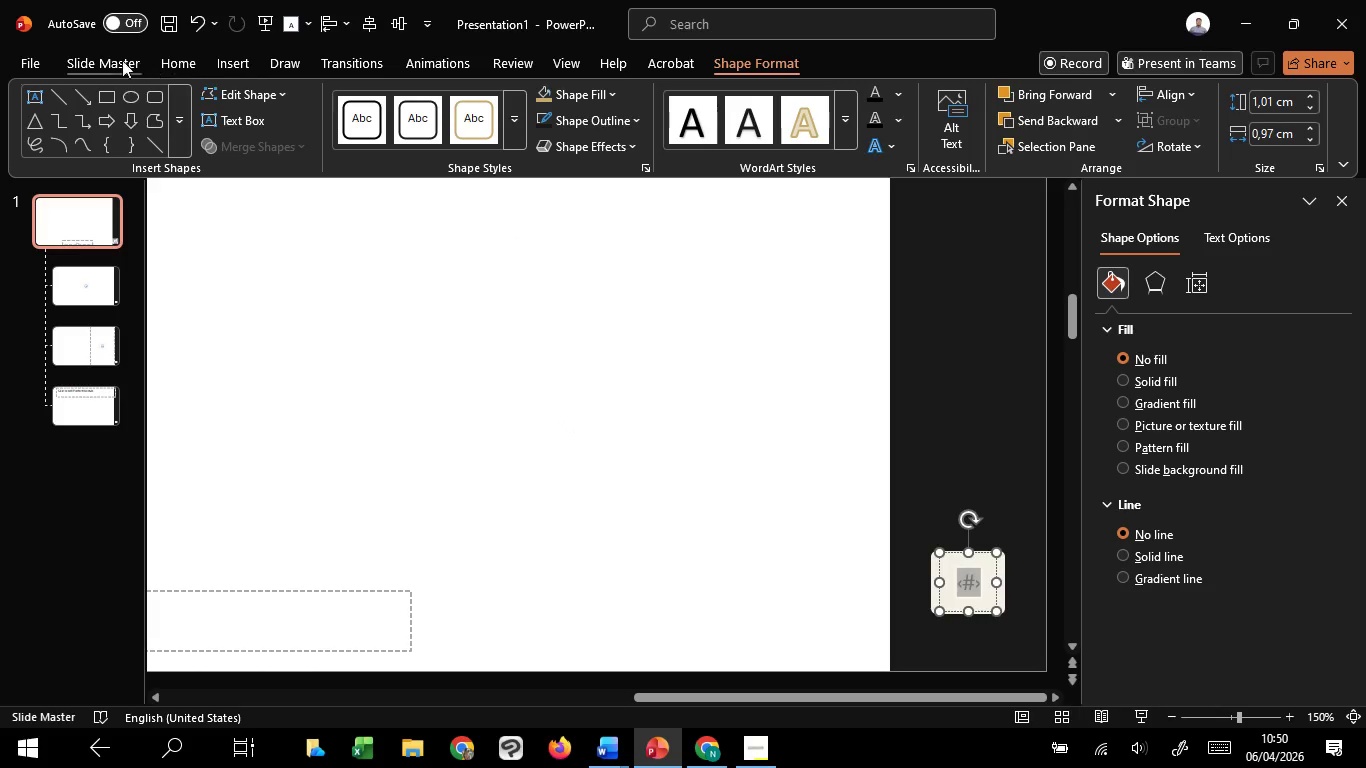 
left_click([112, 63])
 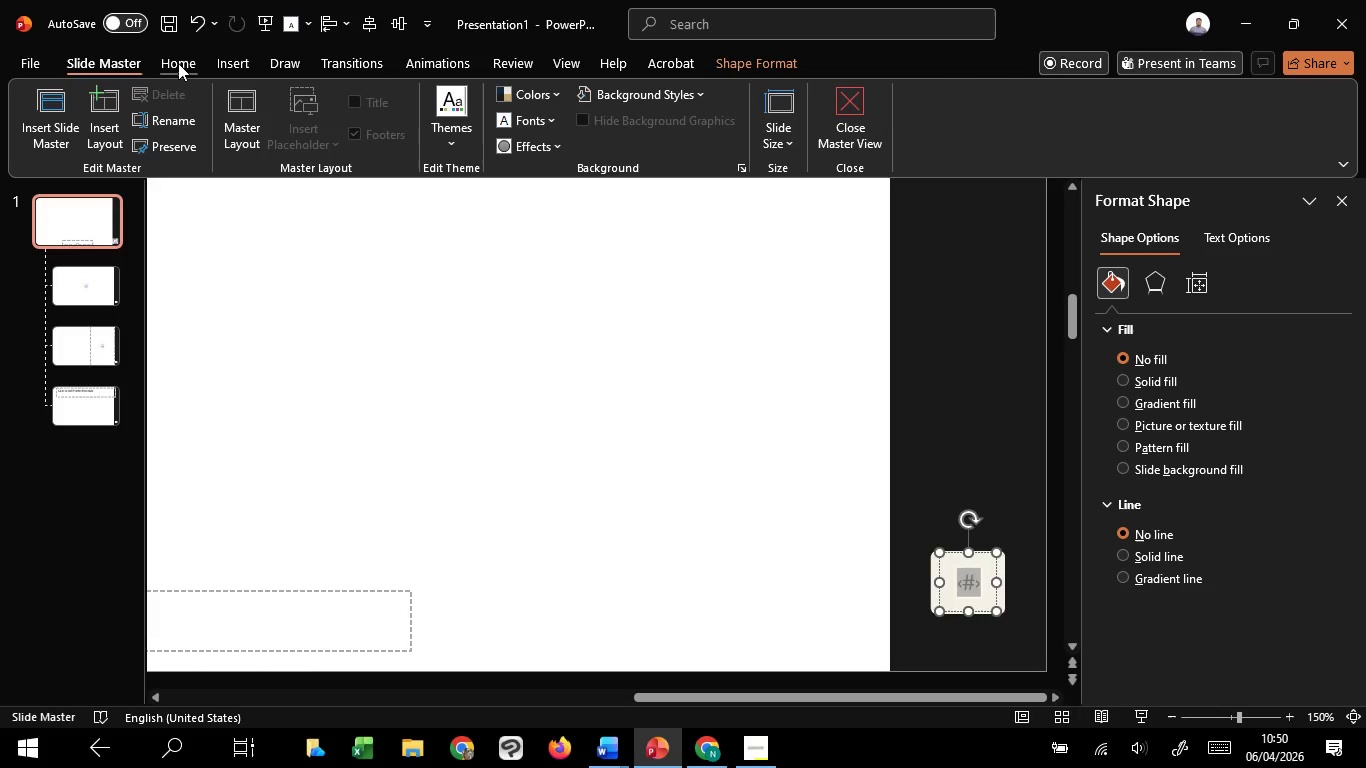 
left_click([178, 63])
 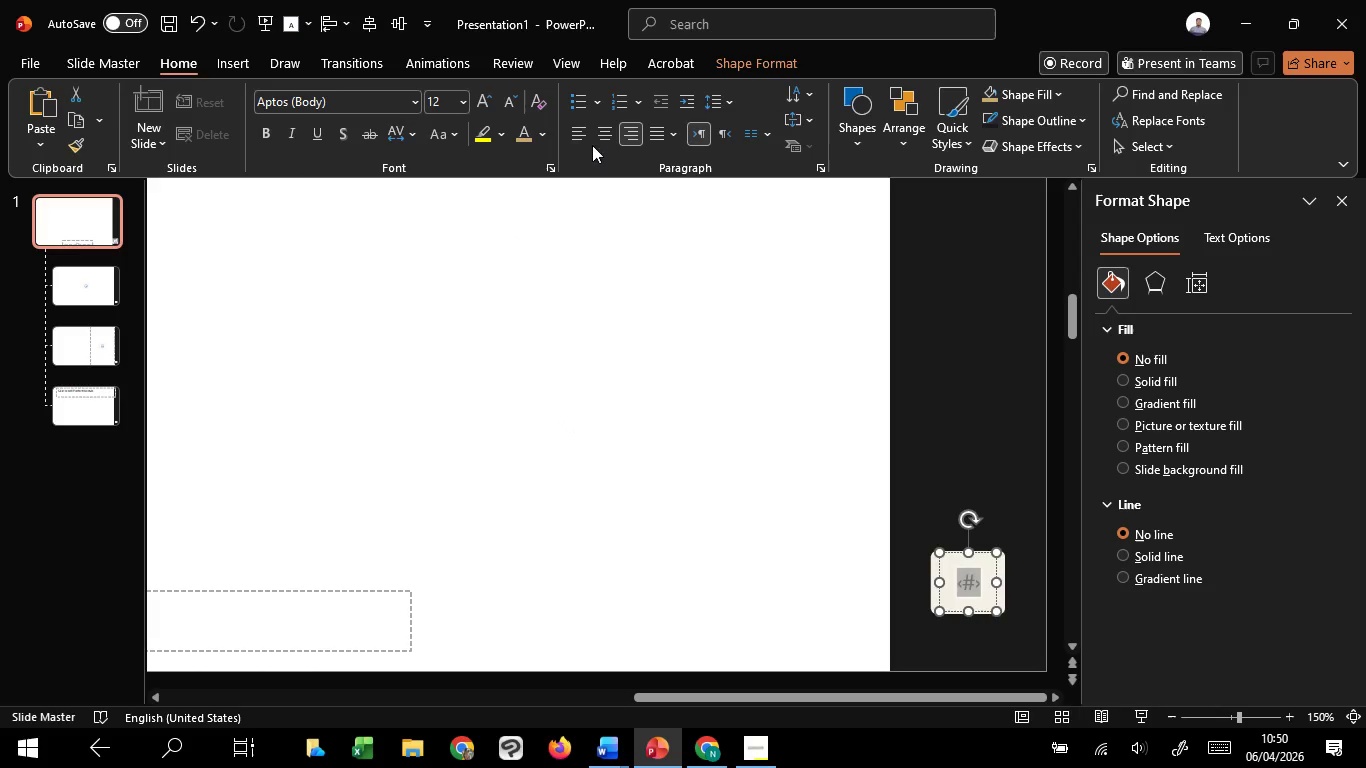 
left_click([600, 129])
 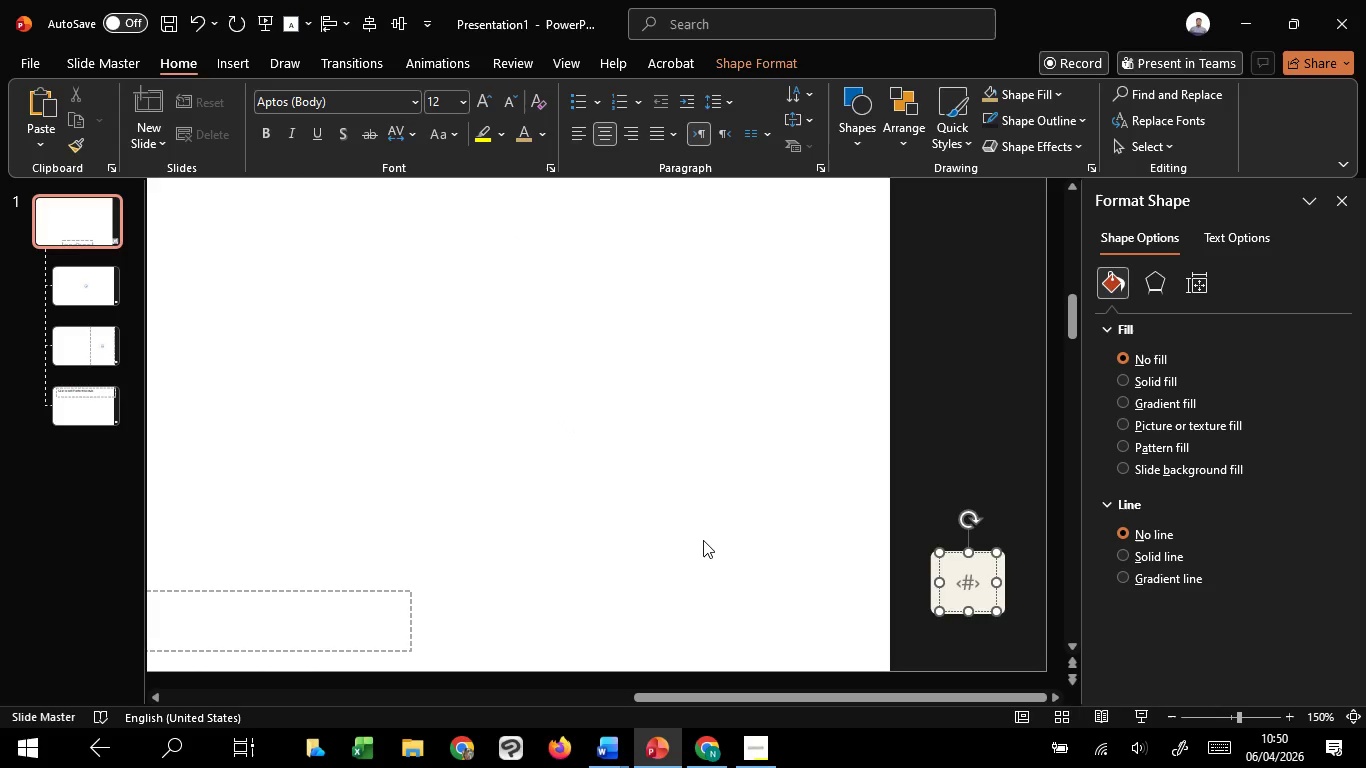 
key(Control+ControlLeft)
 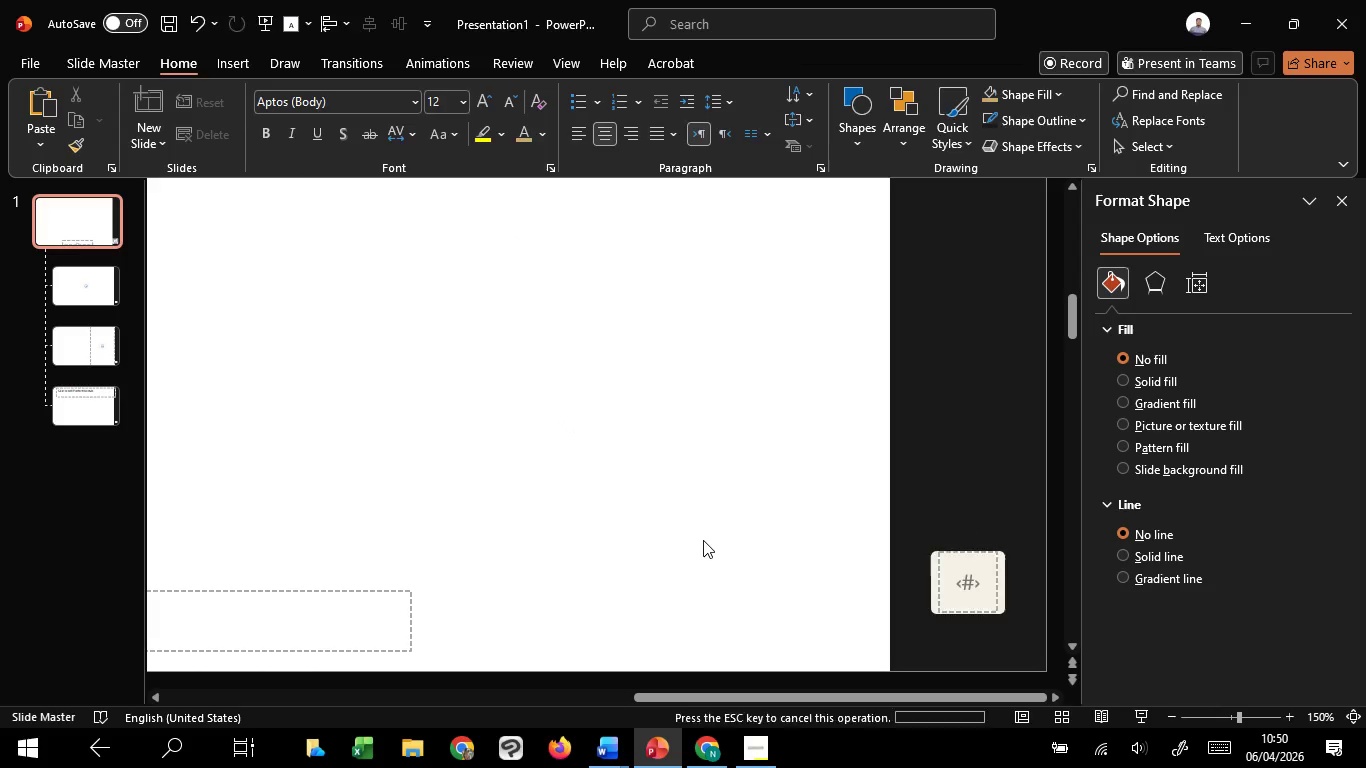 
left_click([703, 540])
 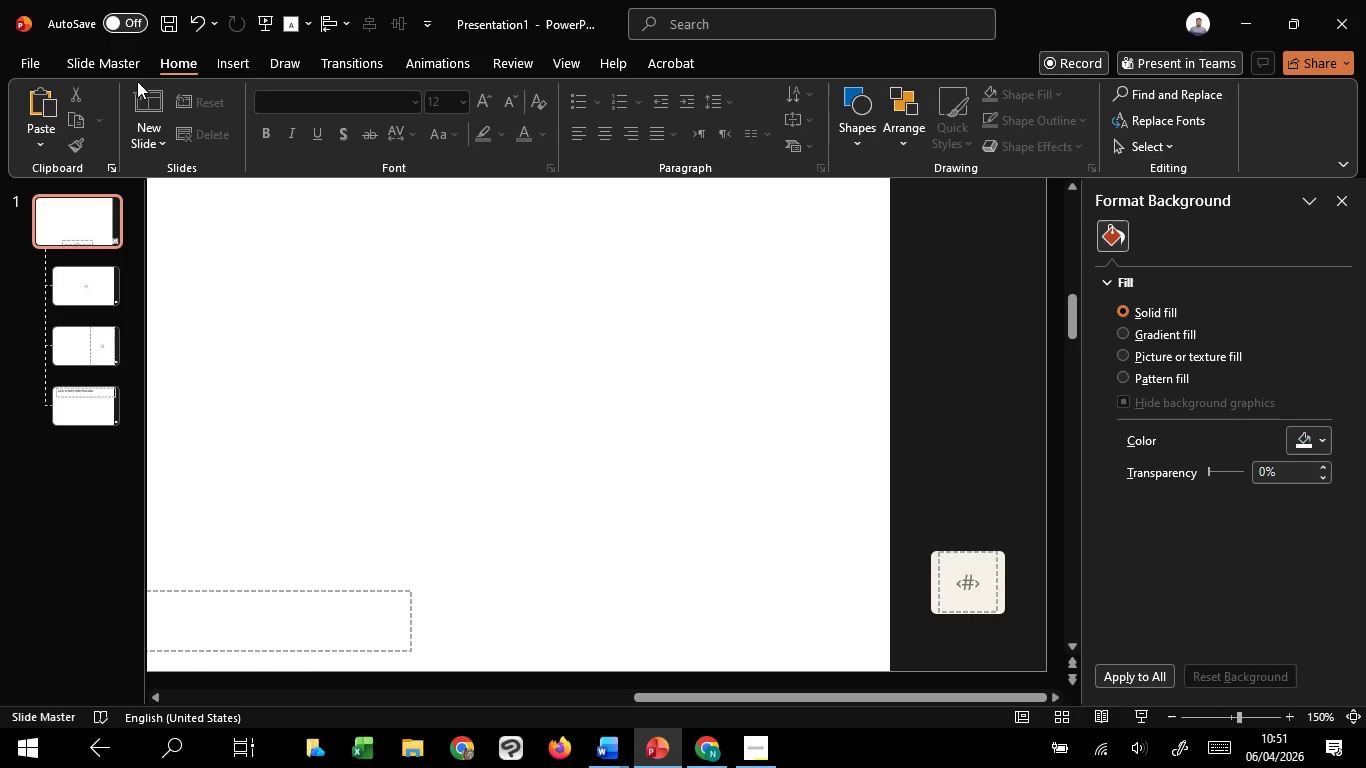 
left_click([118, 59])
 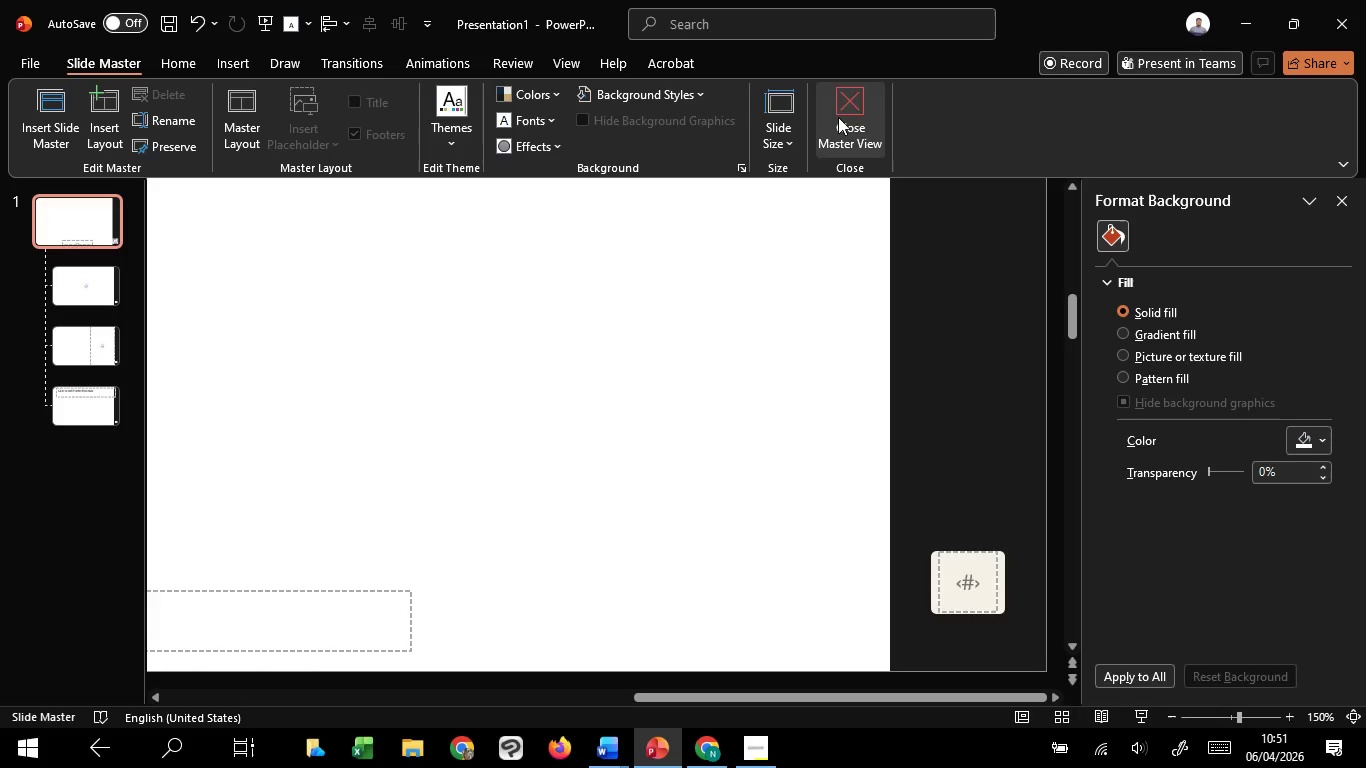 
left_click([838, 117])
 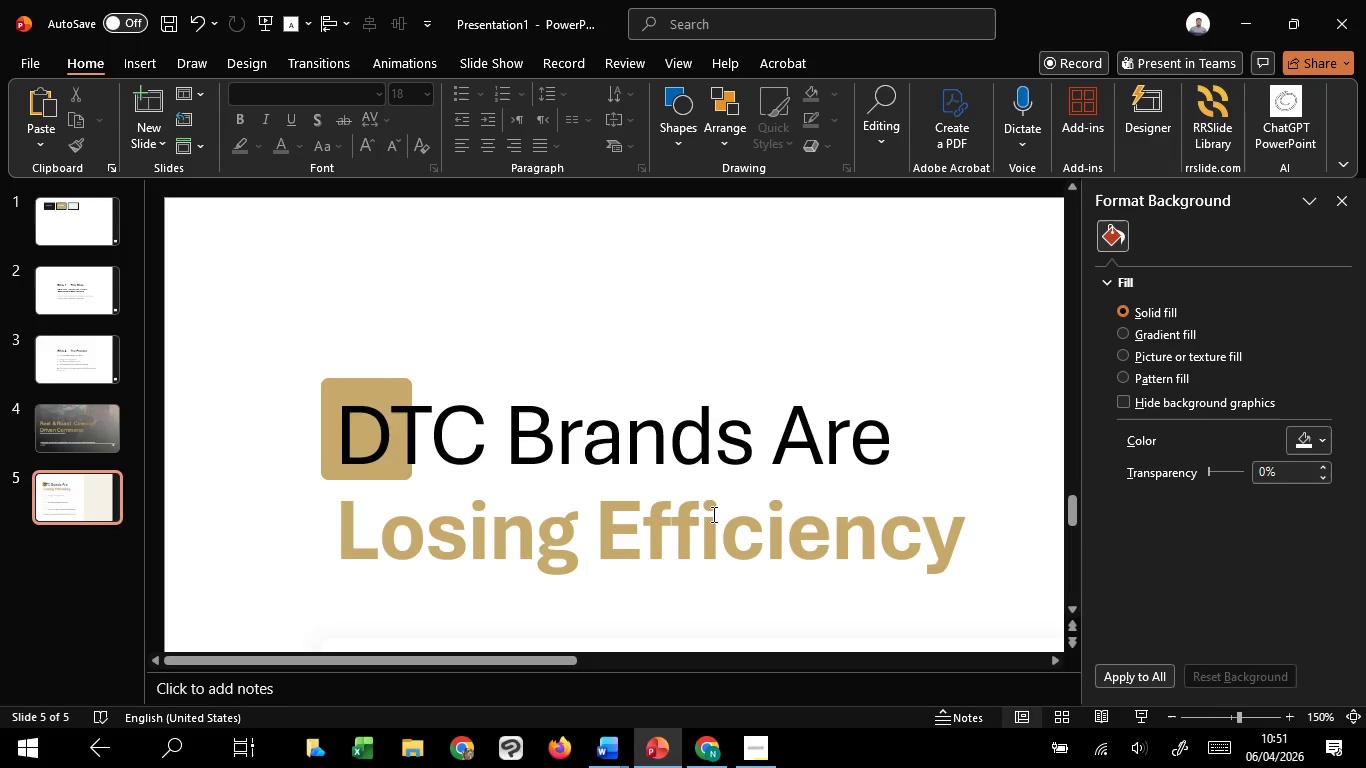 
hold_key(key=ControlLeft, duration=1.52)
scroll: coordinate [712, 514], scroll_direction: down, amount: 7.0
 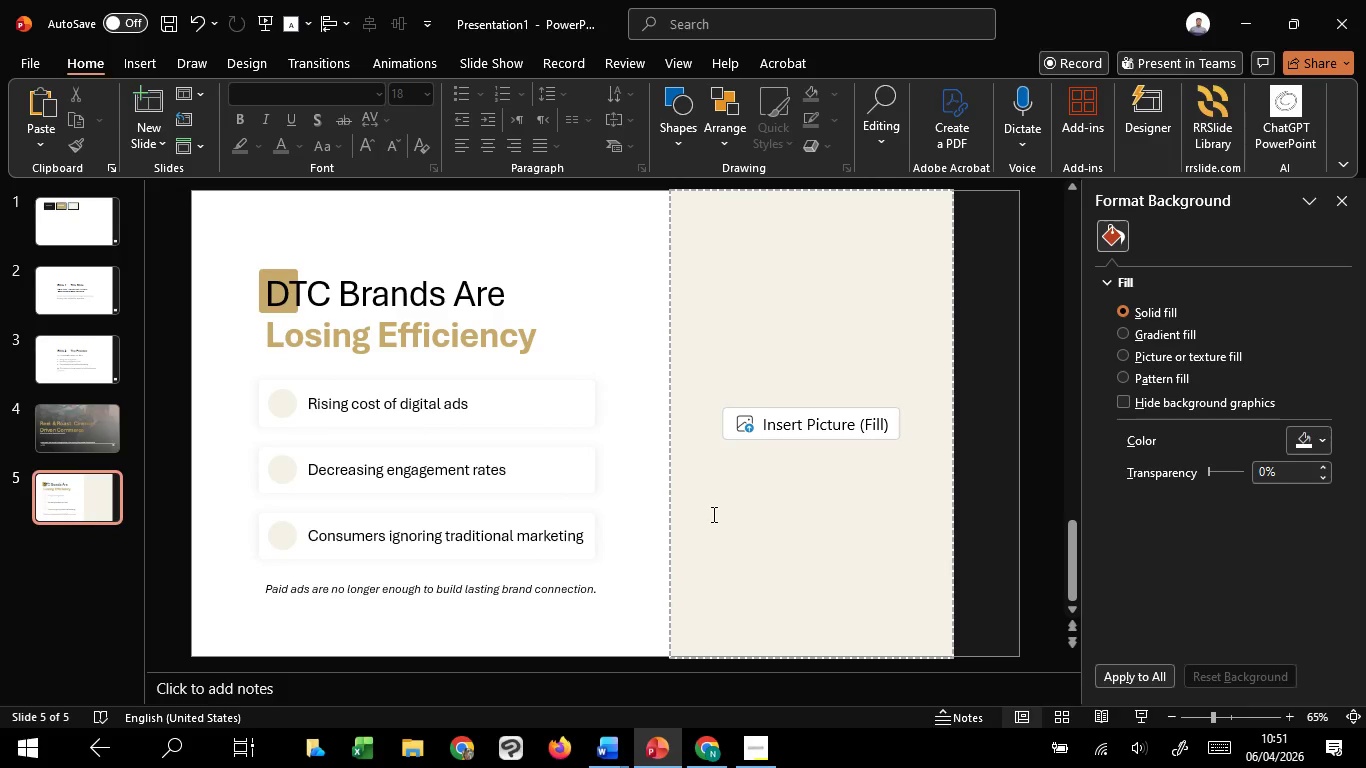 
hold_key(key=ControlLeft, duration=0.41)
 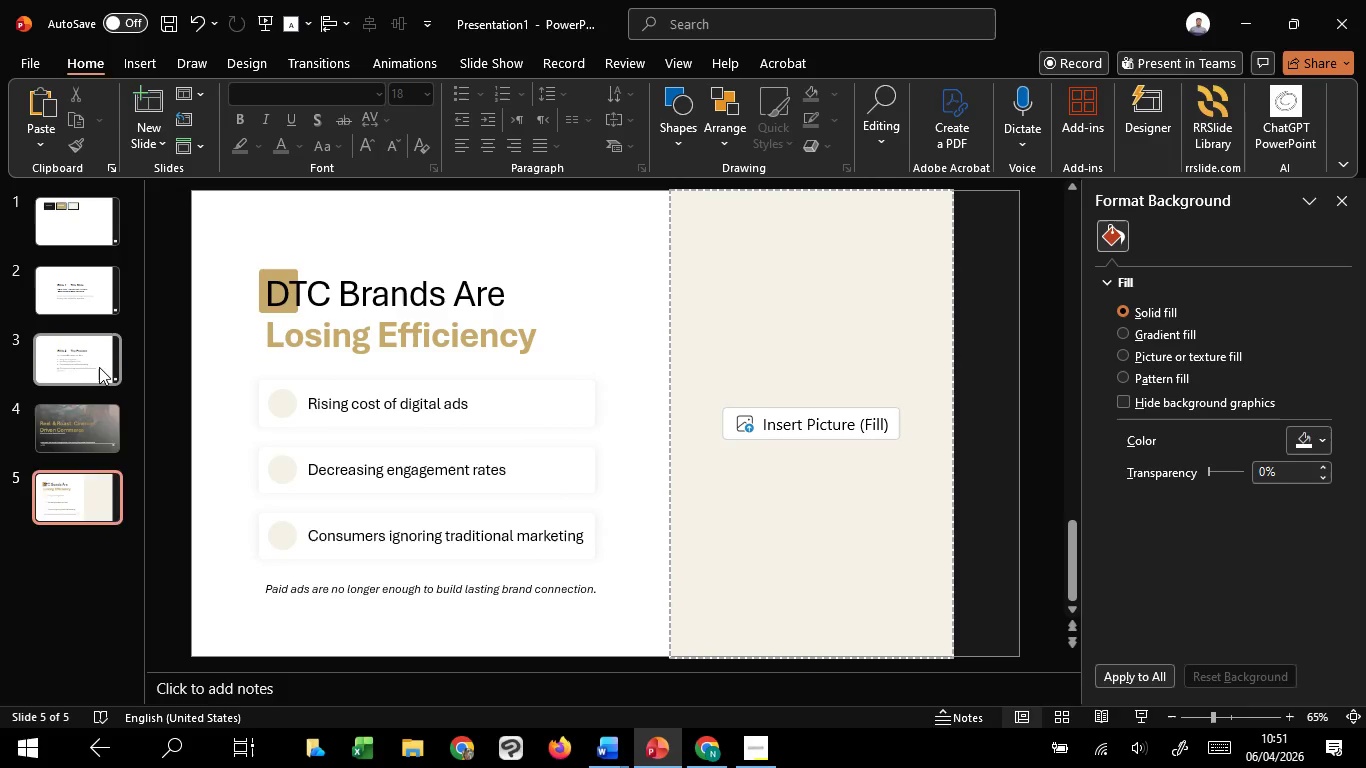 
left_click([99, 367])
 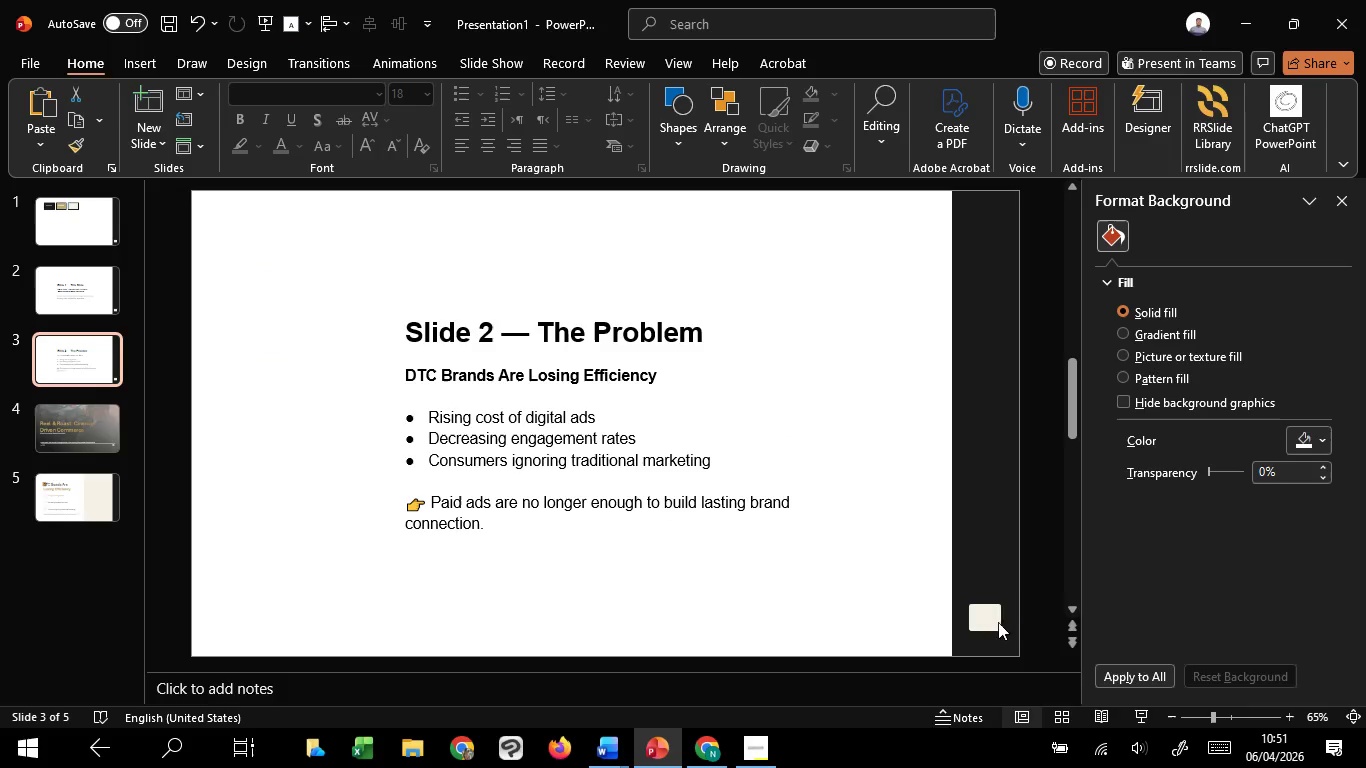 
left_click([987, 618])
 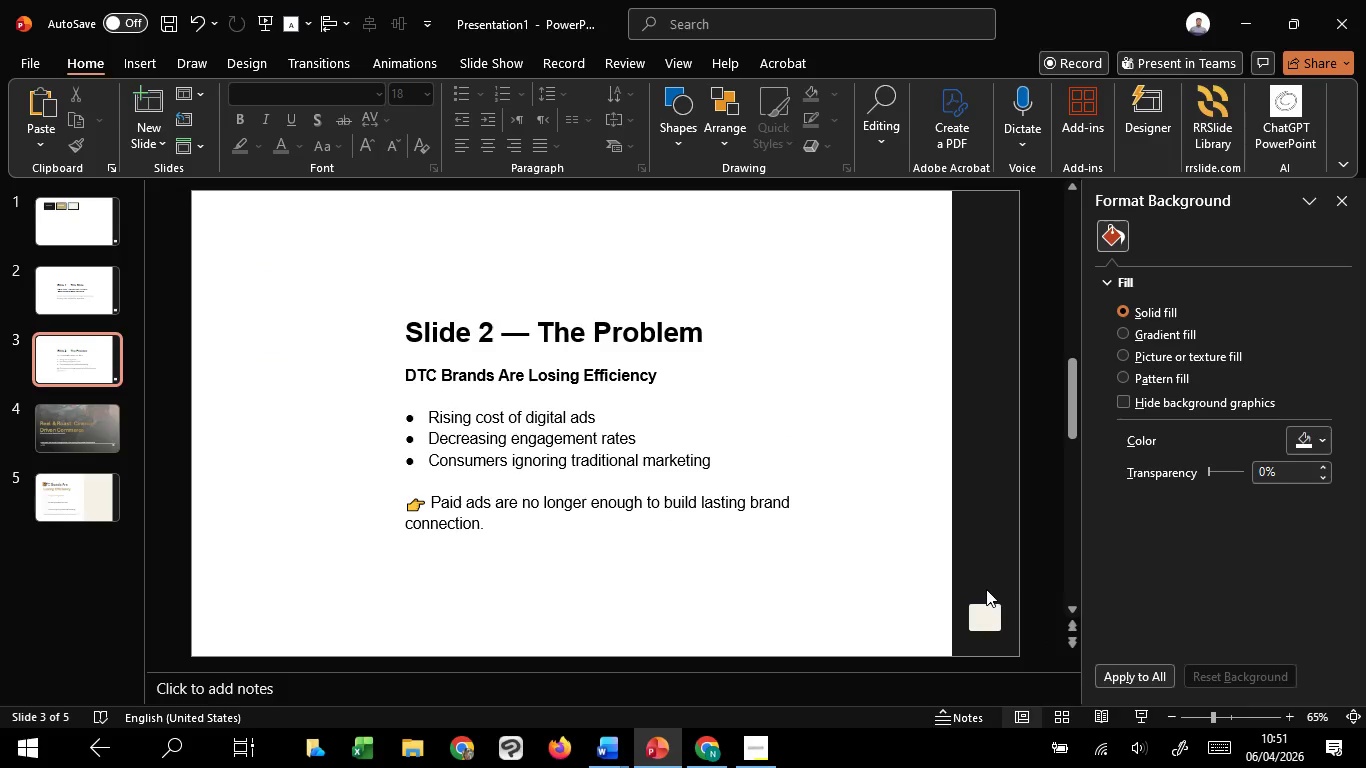 
left_click_drag(start_coordinate=[986, 589], to_coordinate=[993, 641])
 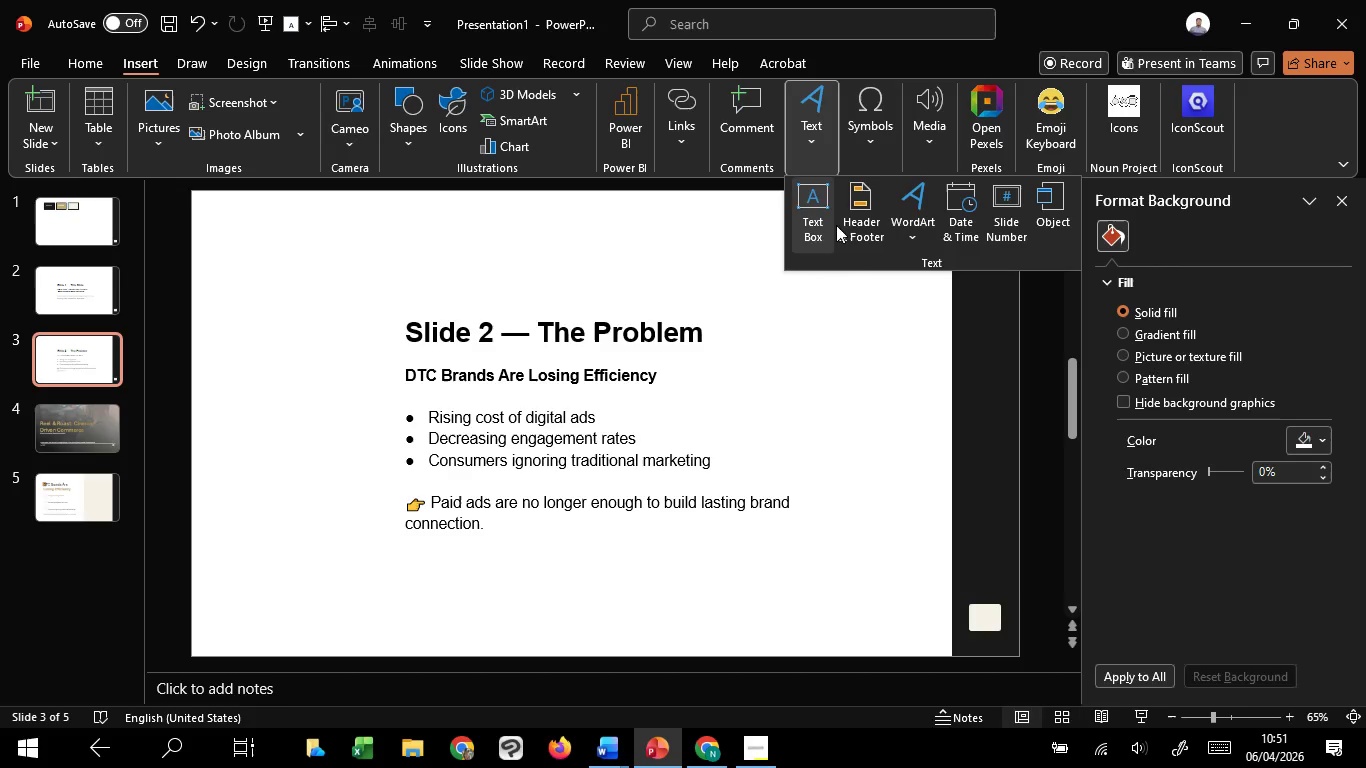 
wait(7.27)
 